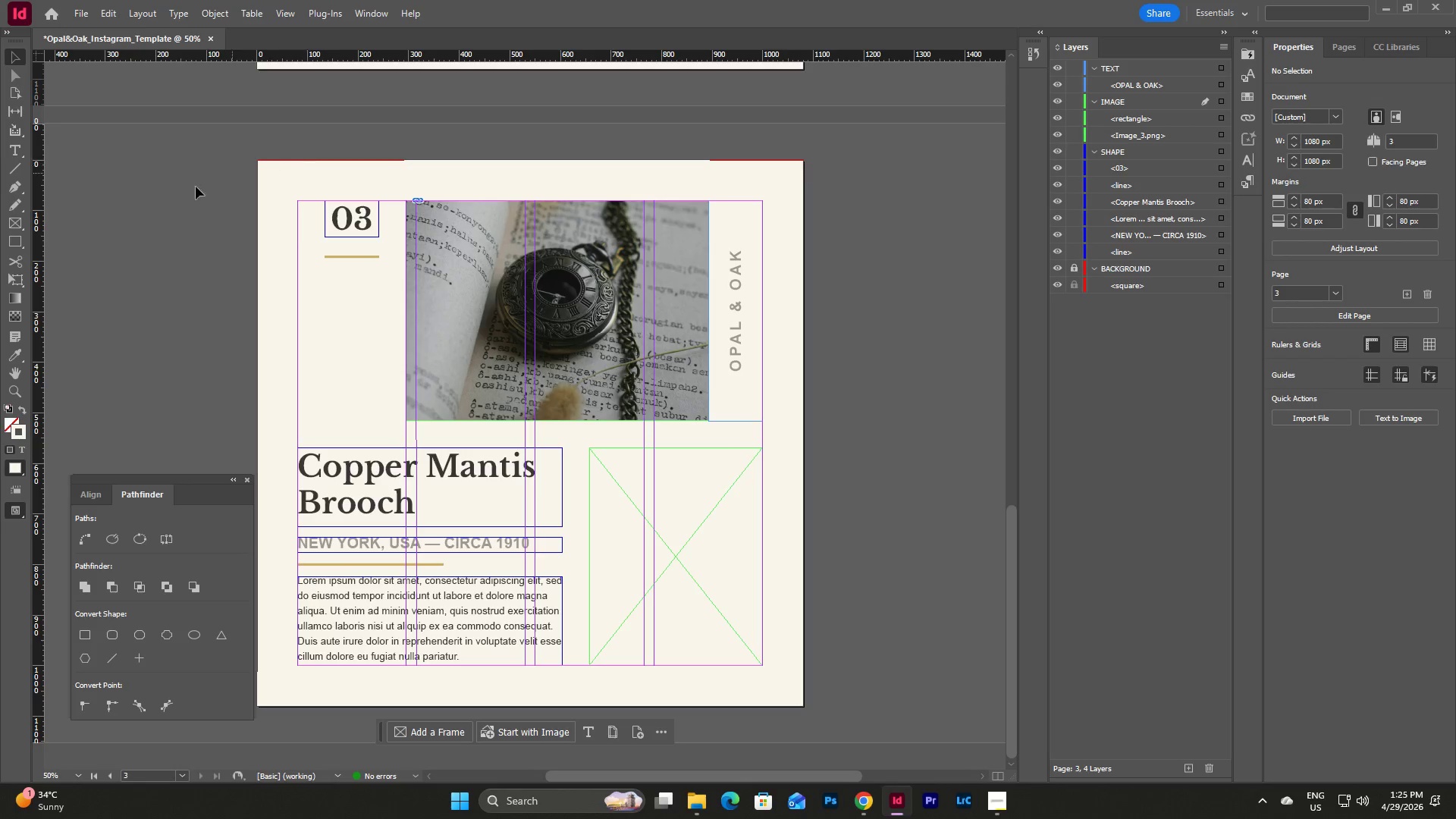 
left_click([78, 8])
 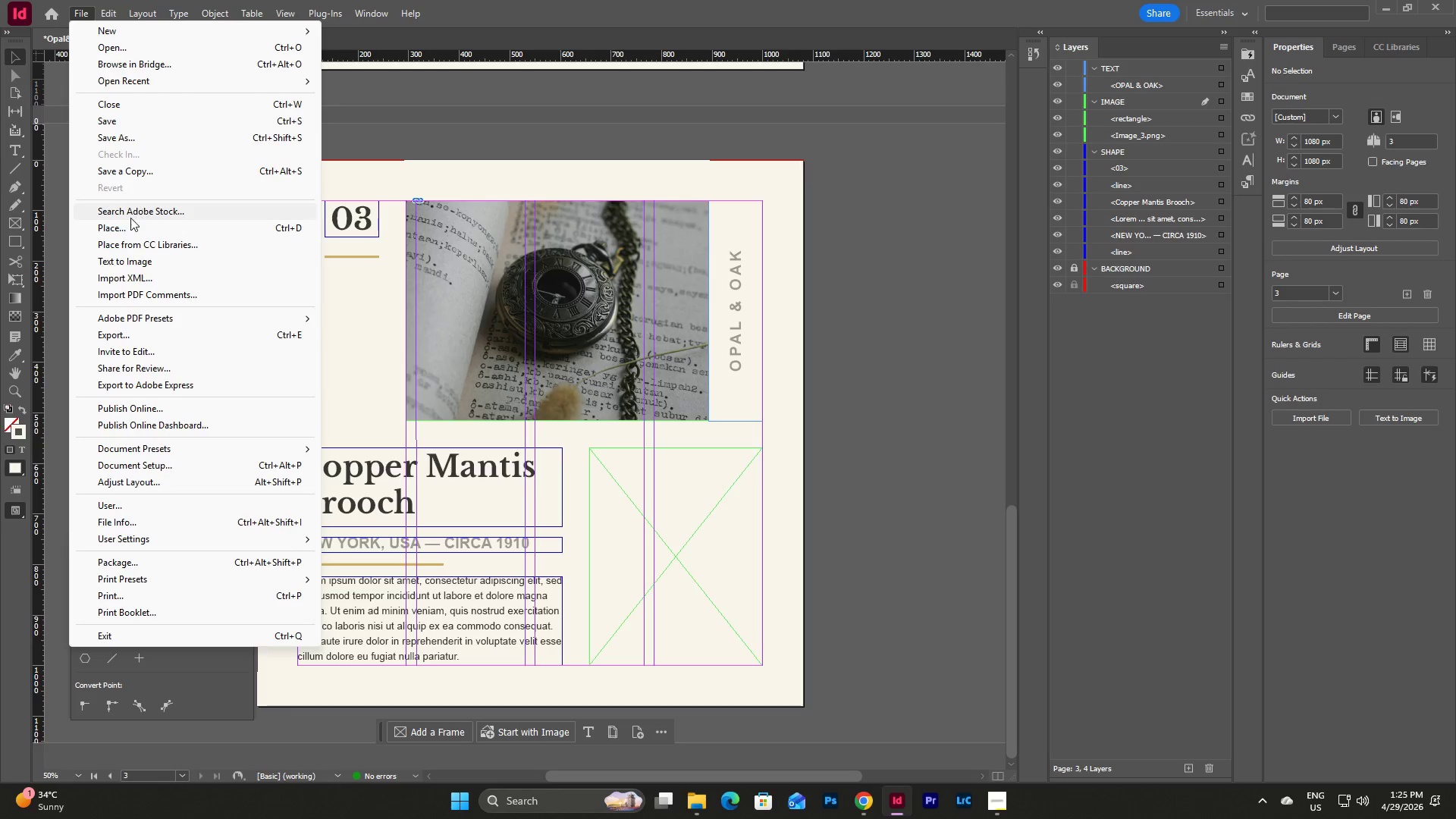 
double_click([129, 223])
 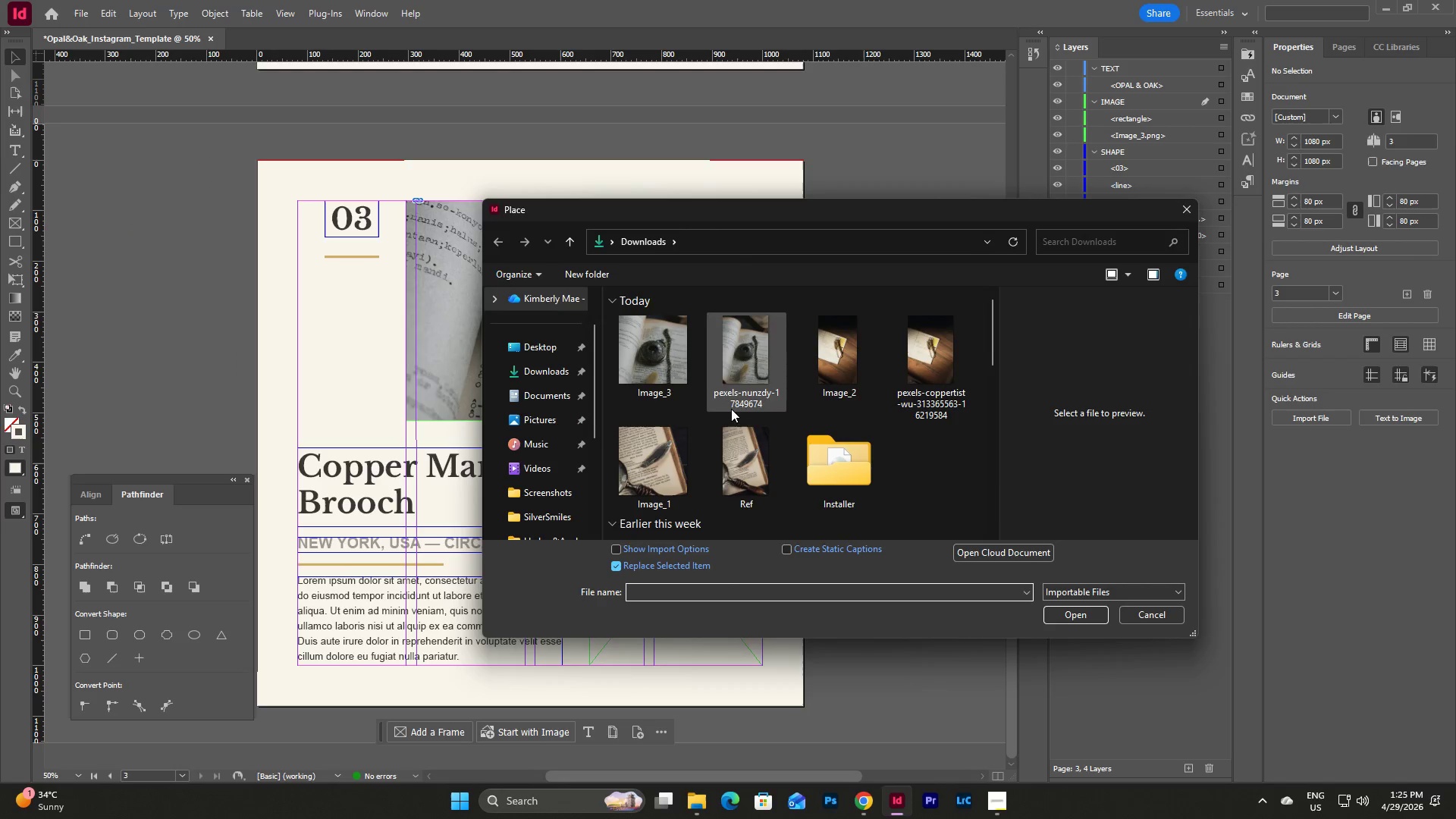 
left_click([662, 346])
 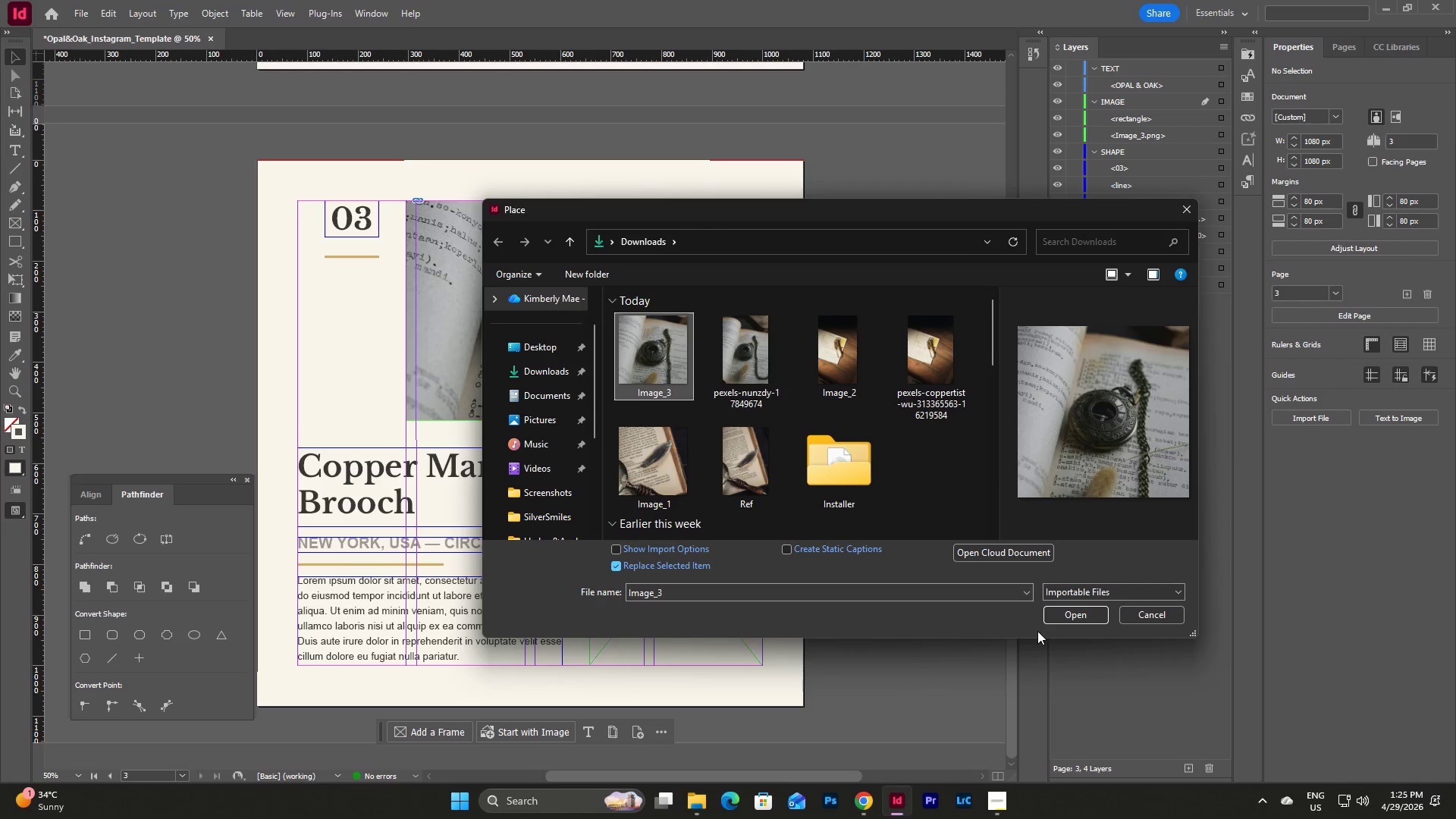 
left_click([1071, 614])
 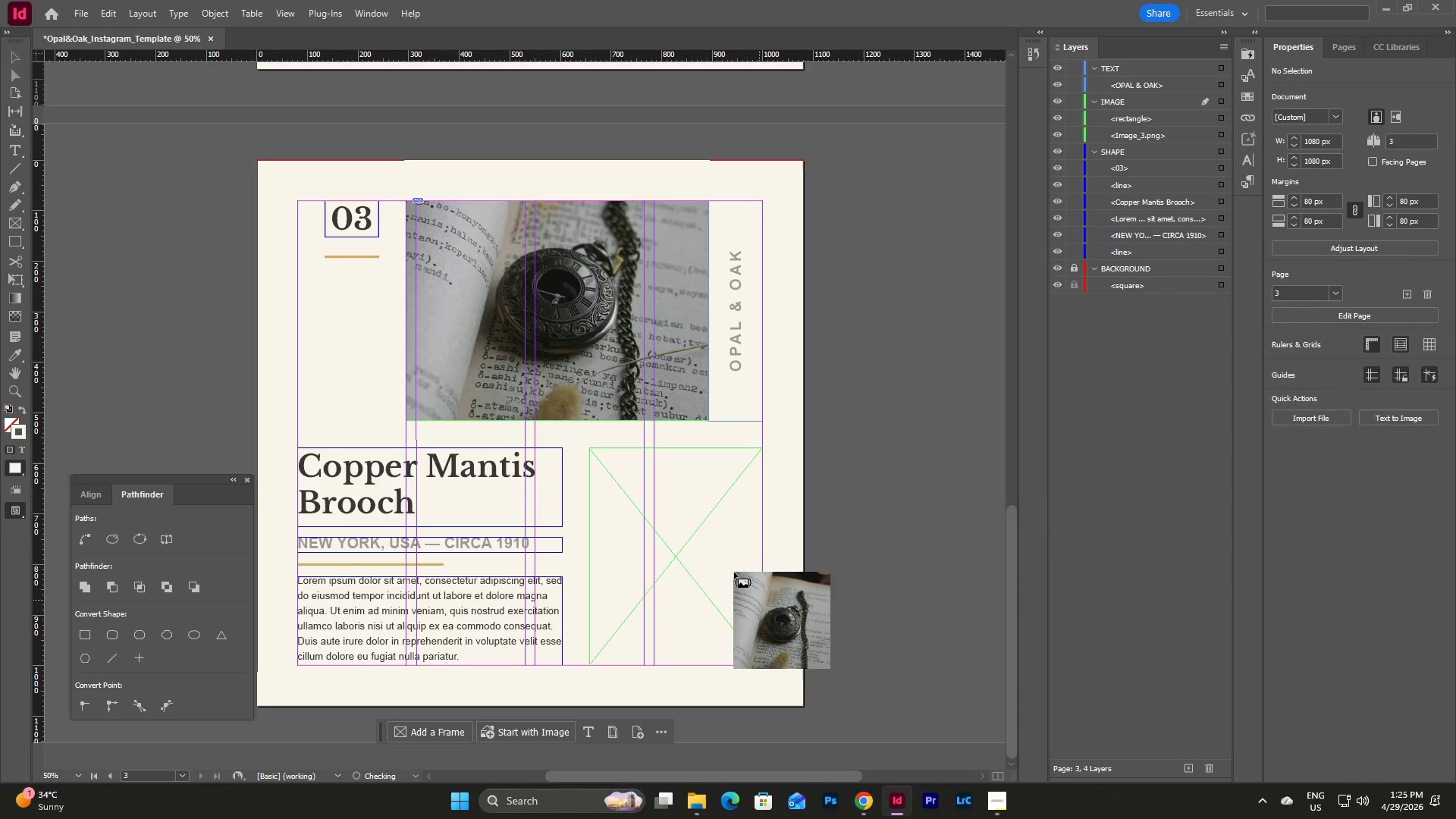 
left_click([692, 524])
 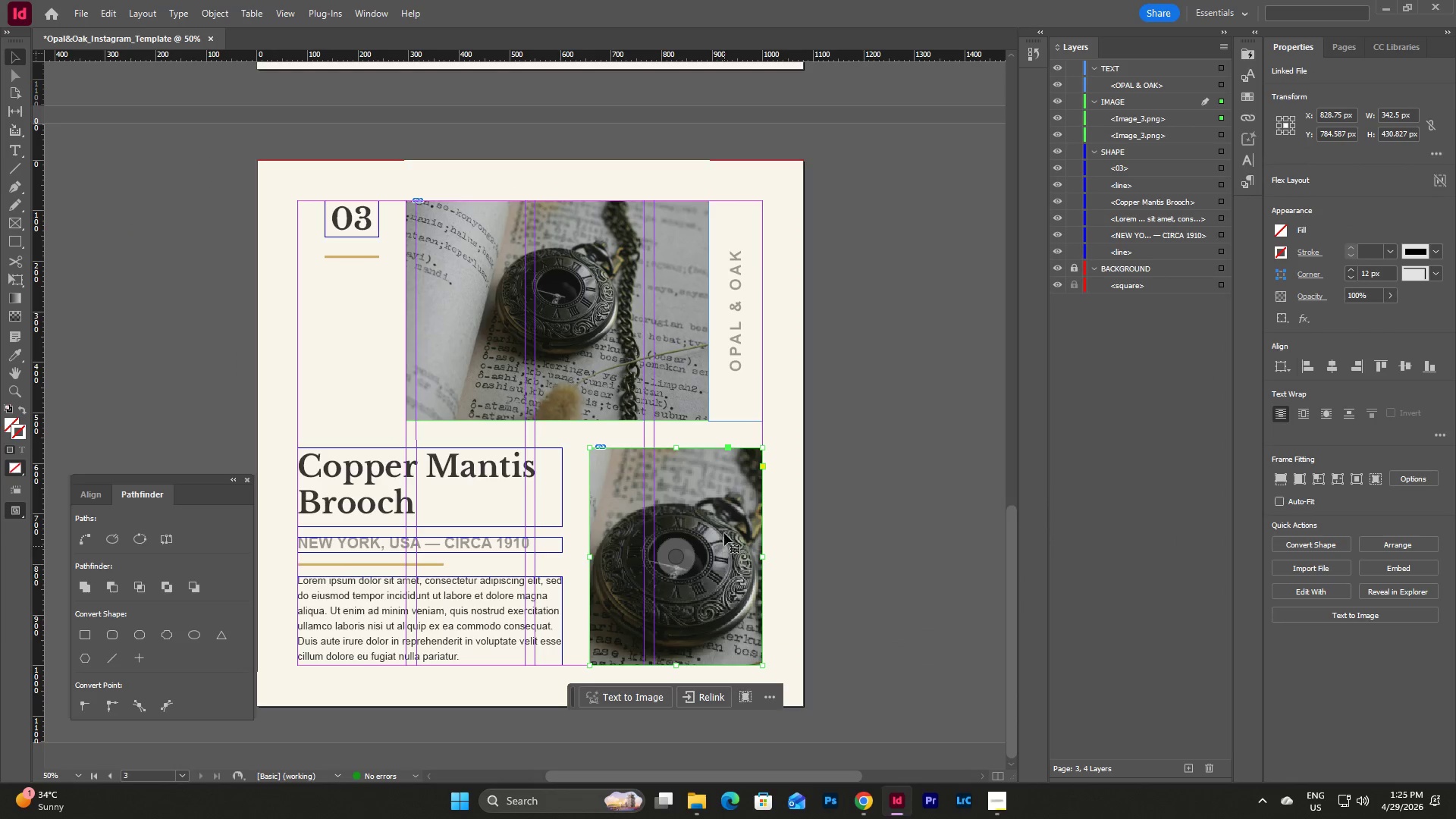 
double_click([724, 532])
 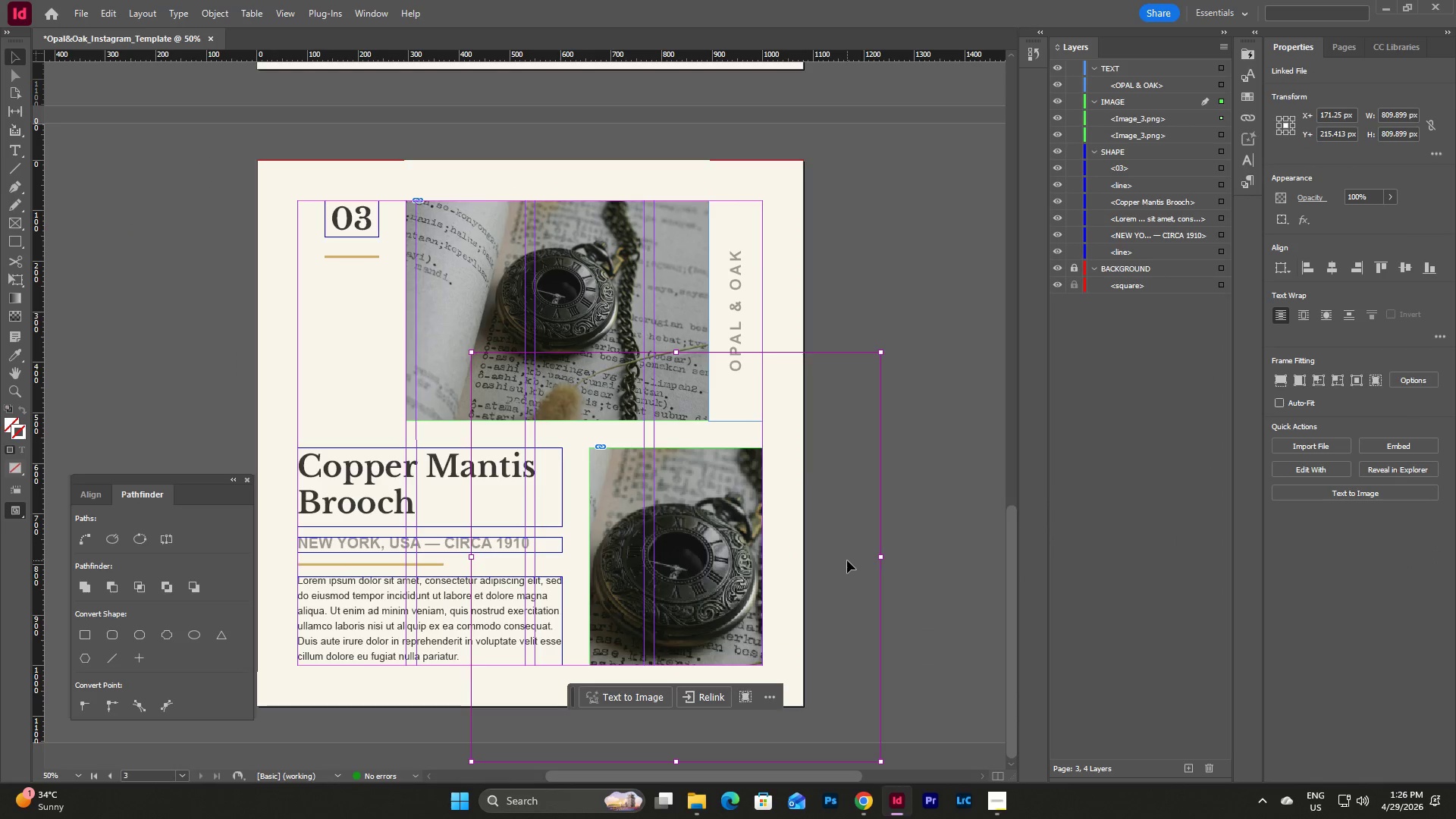 
scroll: coordinate [847, 560], scroll_direction: down, amount: 2.0
 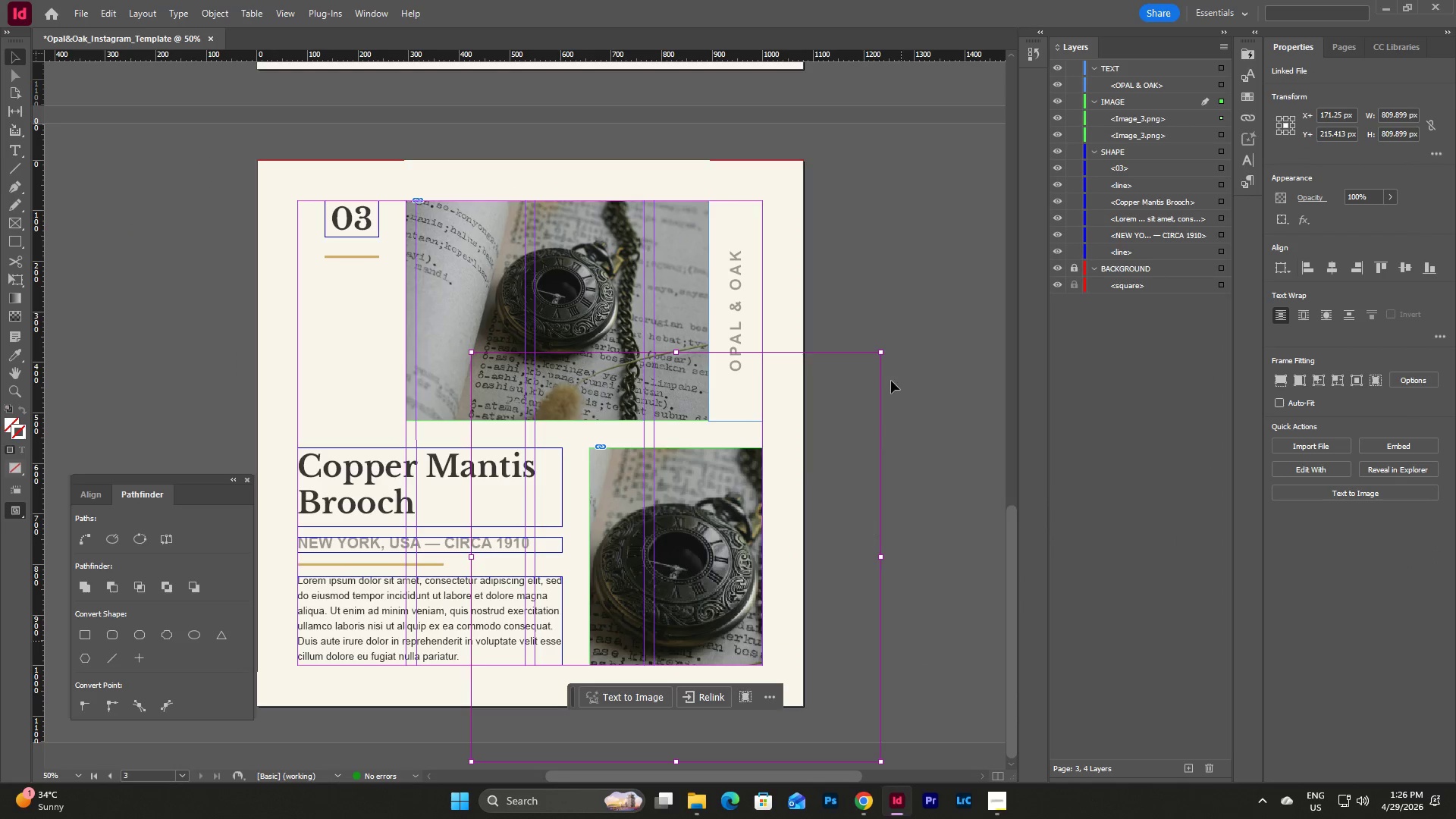 
hold_key(key=ShiftLeft, duration=1.45)
left_click([884, 348])
 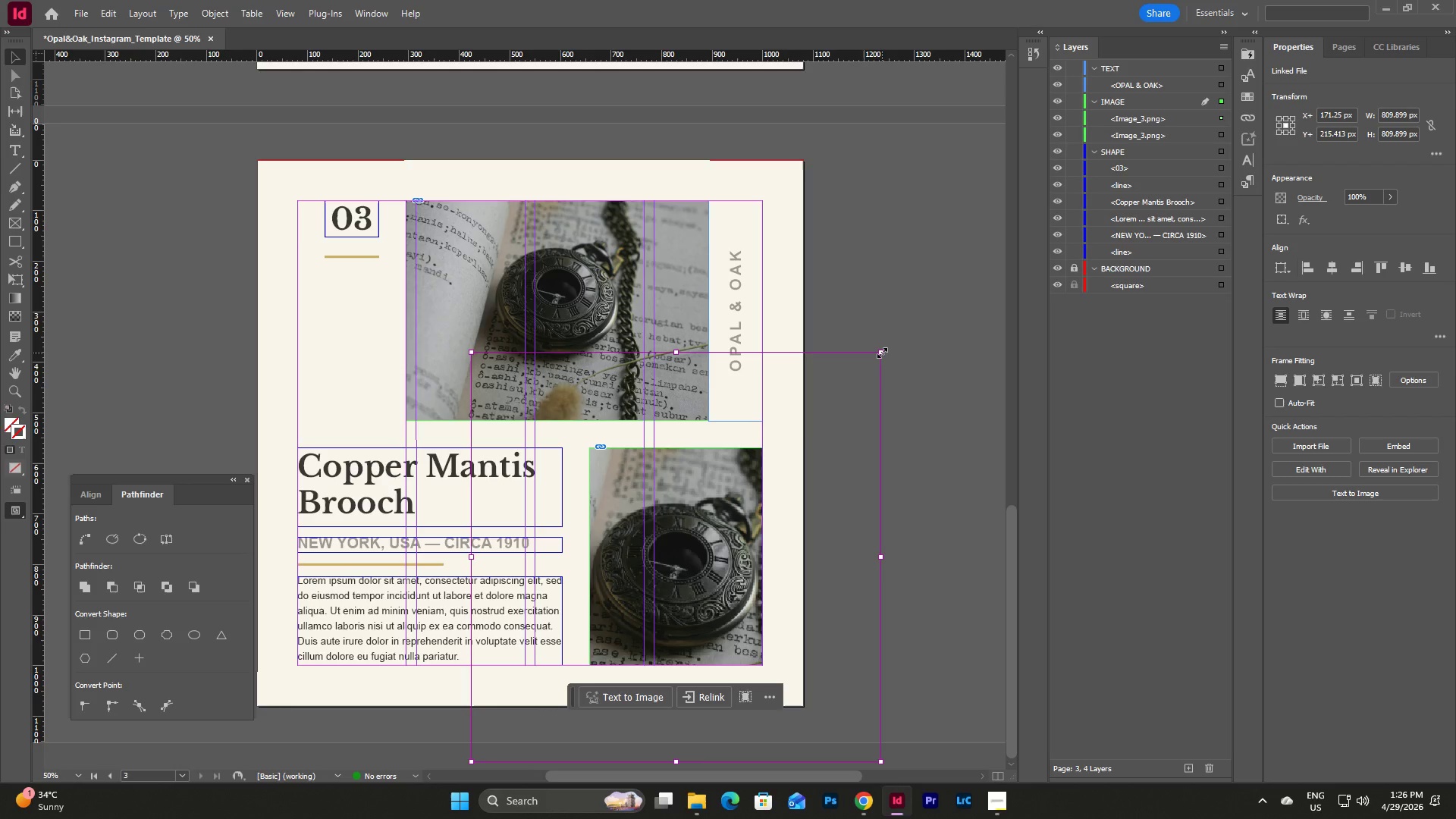 
hold_key(key=ShiftLeft, duration=0.98)
left_click_drag(start_coordinate=[882, 353], to_coordinate=[978, 260])
 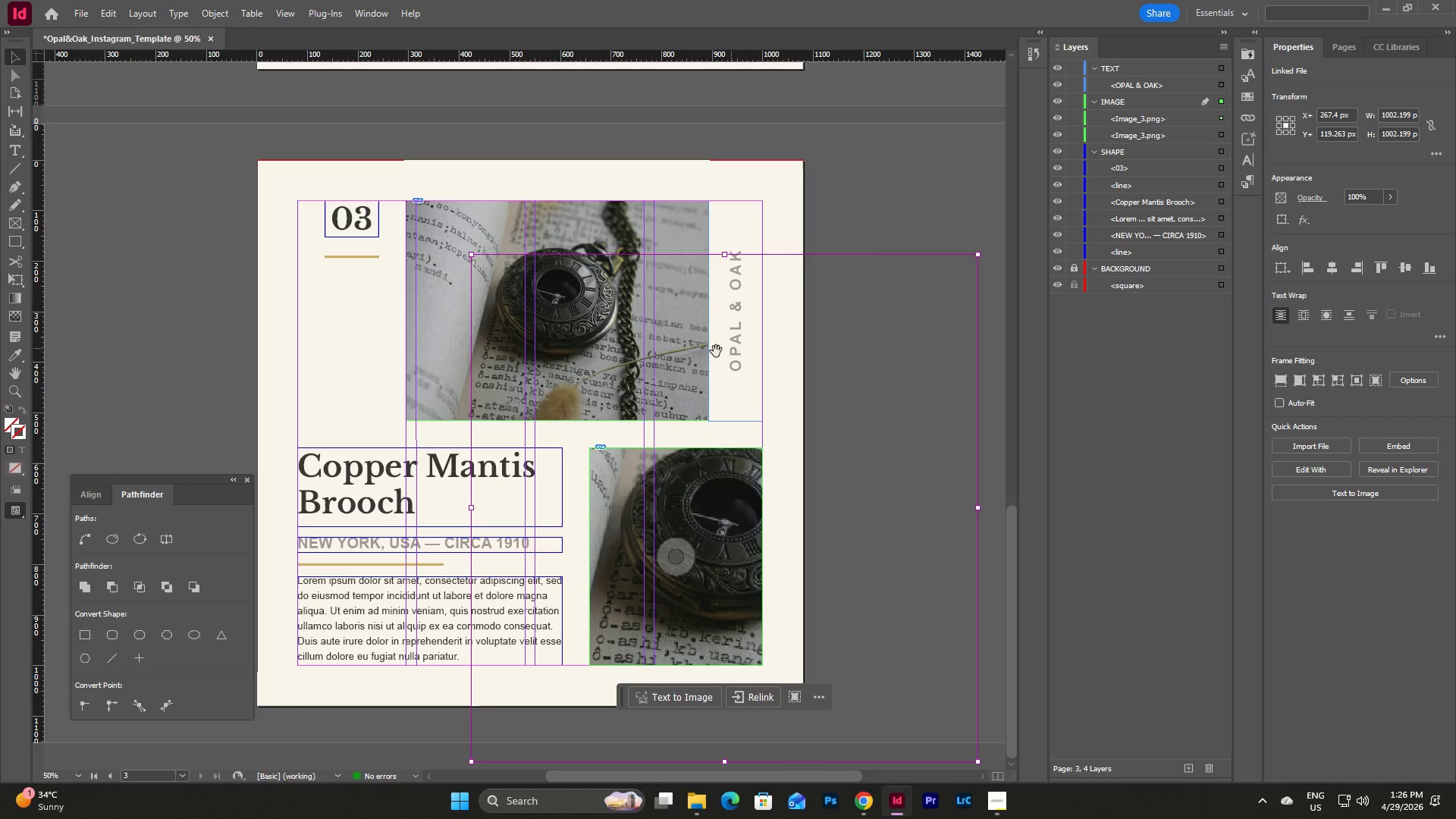 
hold_key(key=ShiftLeft, duration=1.81)
left_click_drag(start_coordinate=[977, 254], to_coordinate=[1007, 206])
 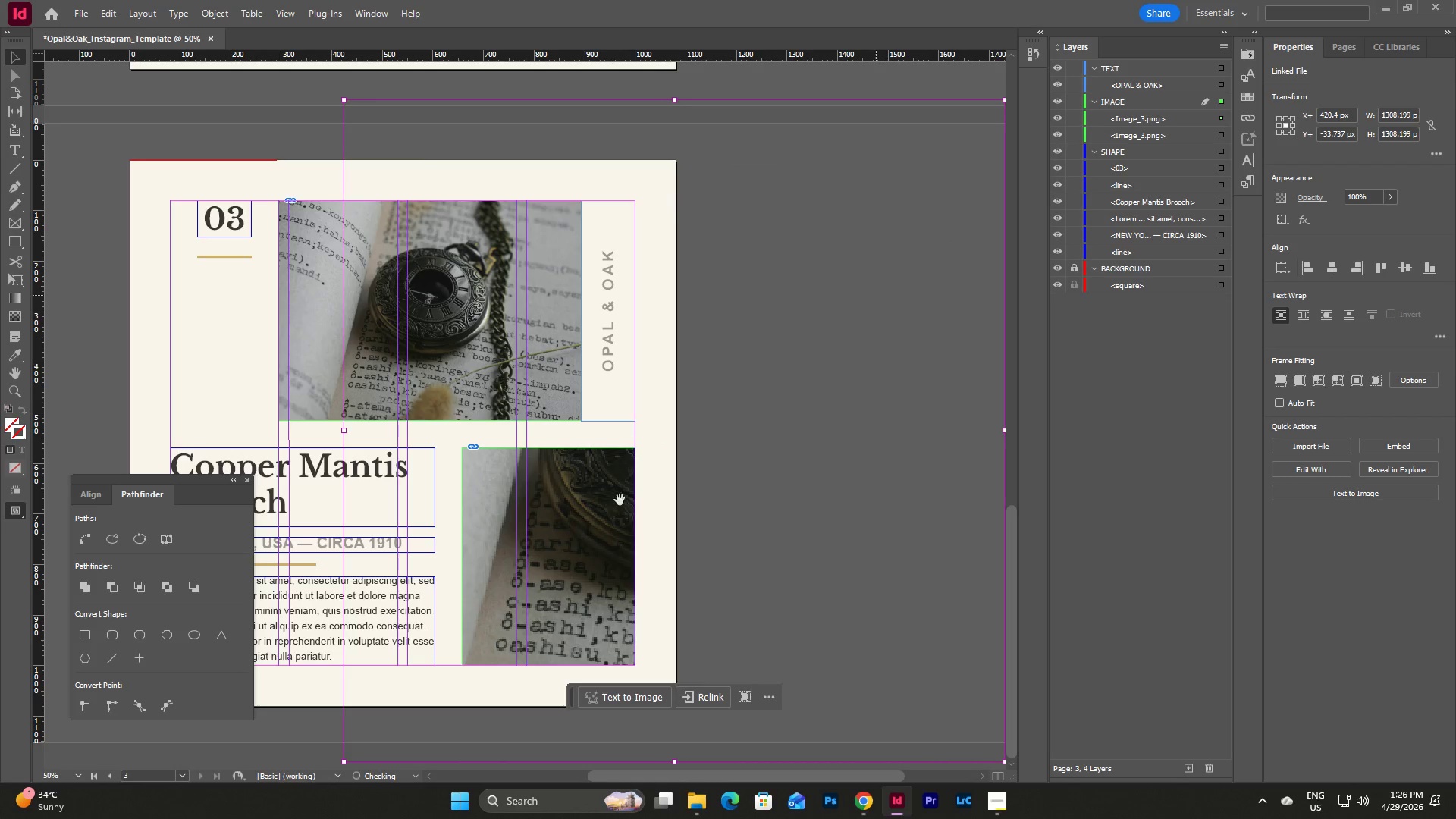 
left_click_drag(start_coordinate=[608, 495], to_coordinate=[571, 535])
 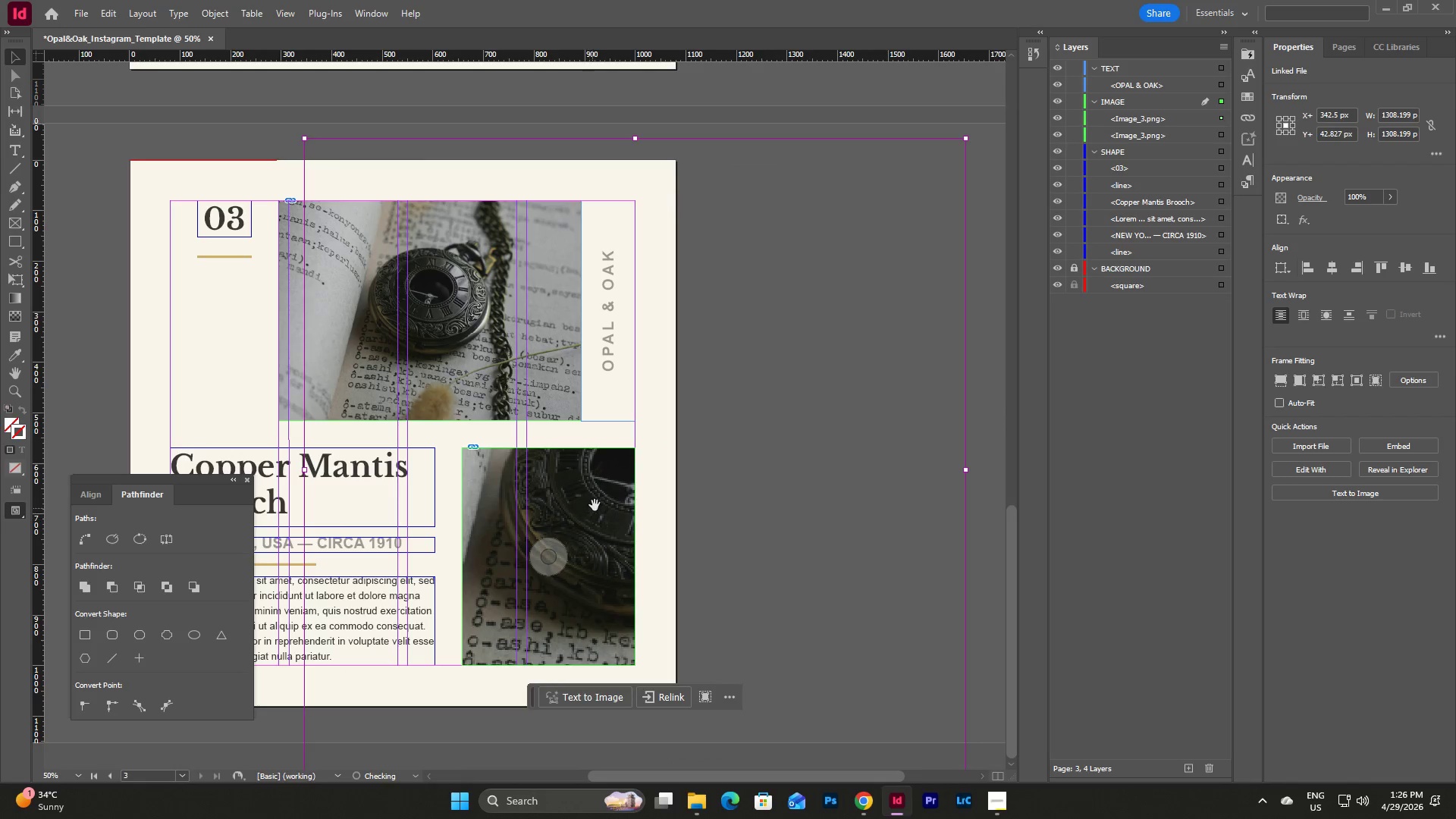 
left_click_drag(start_coordinate=[595, 505], to_coordinate=[576, 527])
 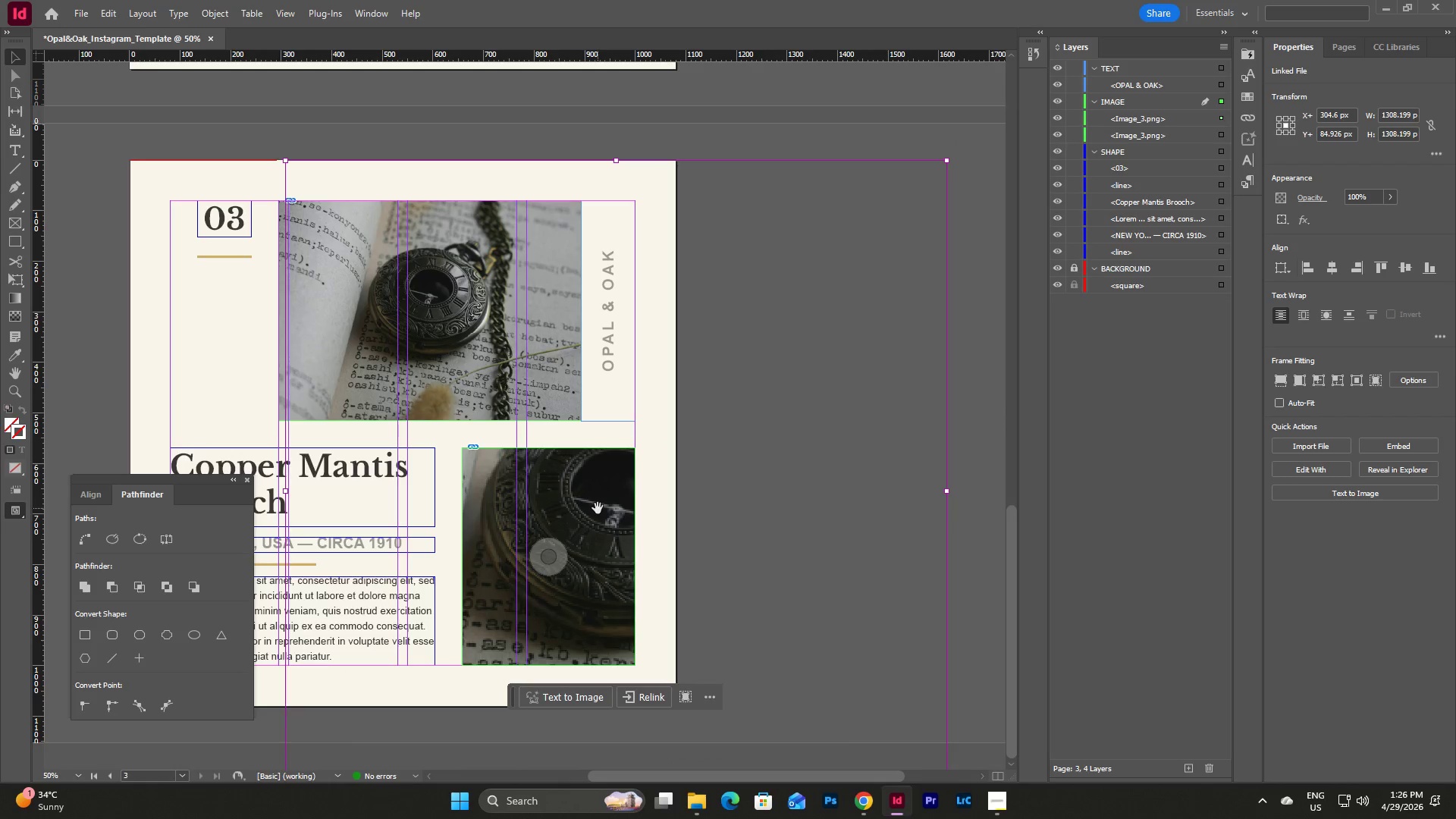 
left_click_drag(start_coordinate=[598, 508], to_coordinate=[591, 516])
 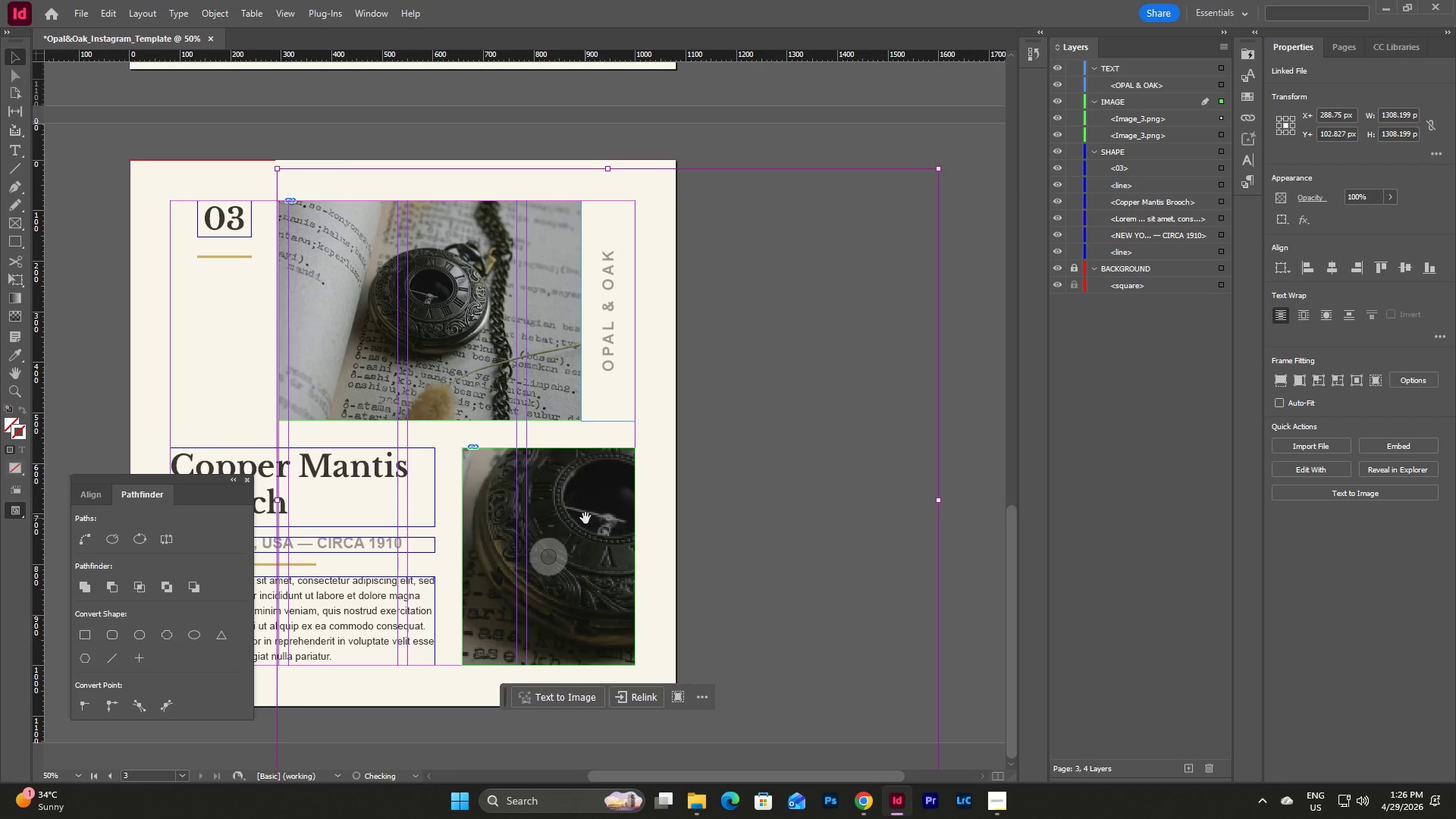 
left_click([585, 518])
 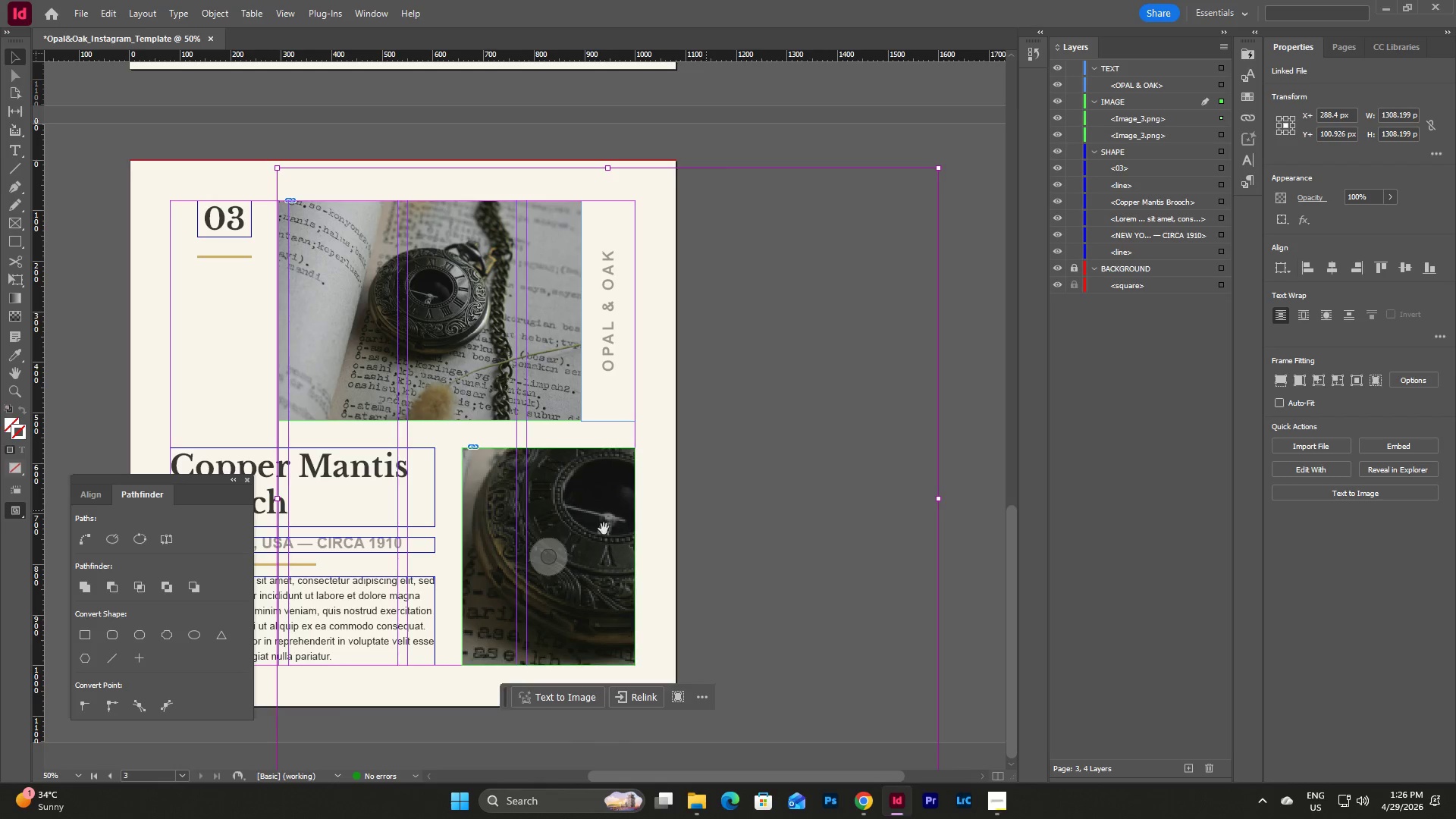 
left_click([592, 526])
 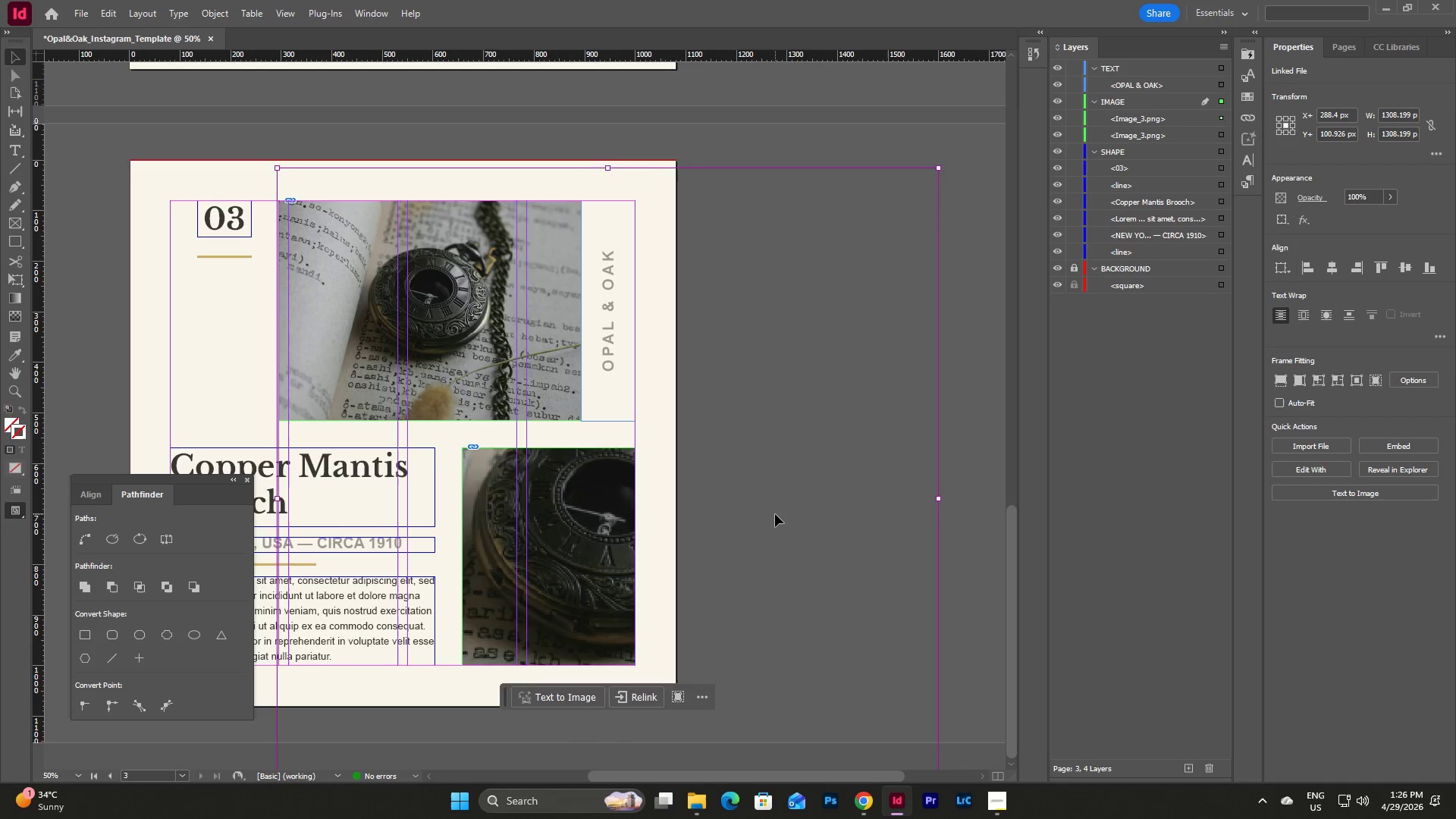 
left_click([775, 514])
 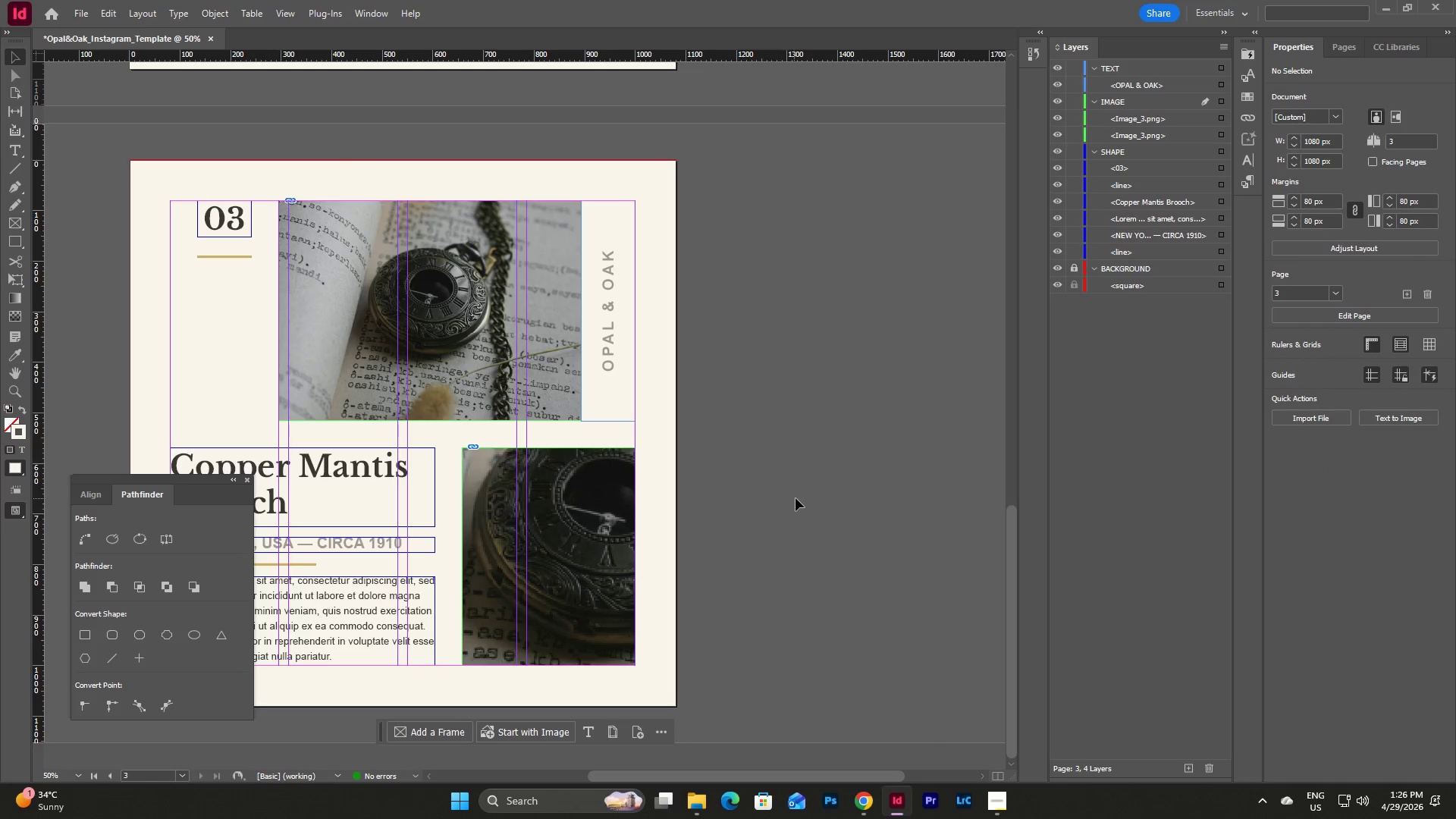 
scroll: coordinate [796, 498], scroll_direction: down, amount: 2.0
 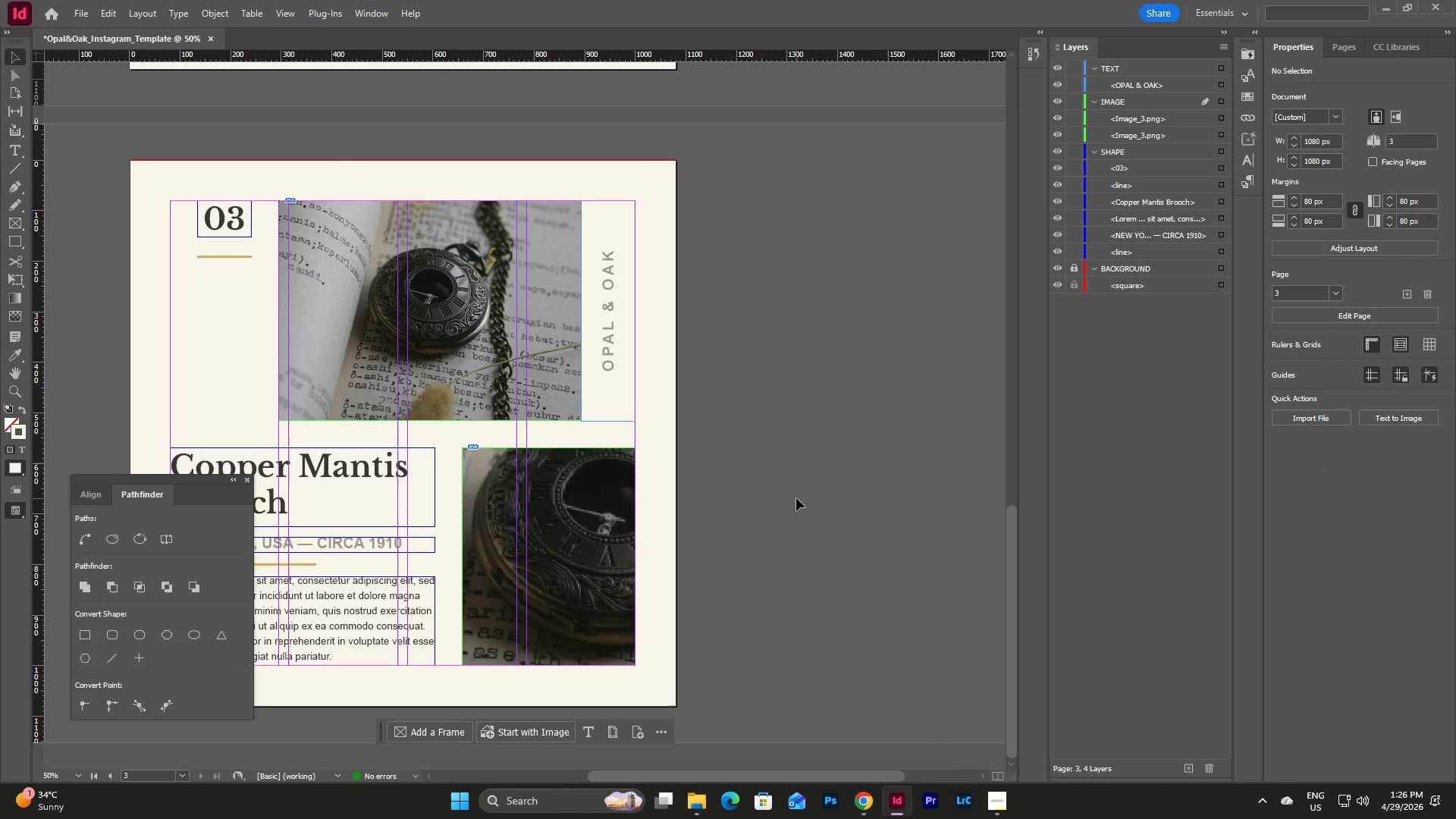 
left_click([796, 498])
 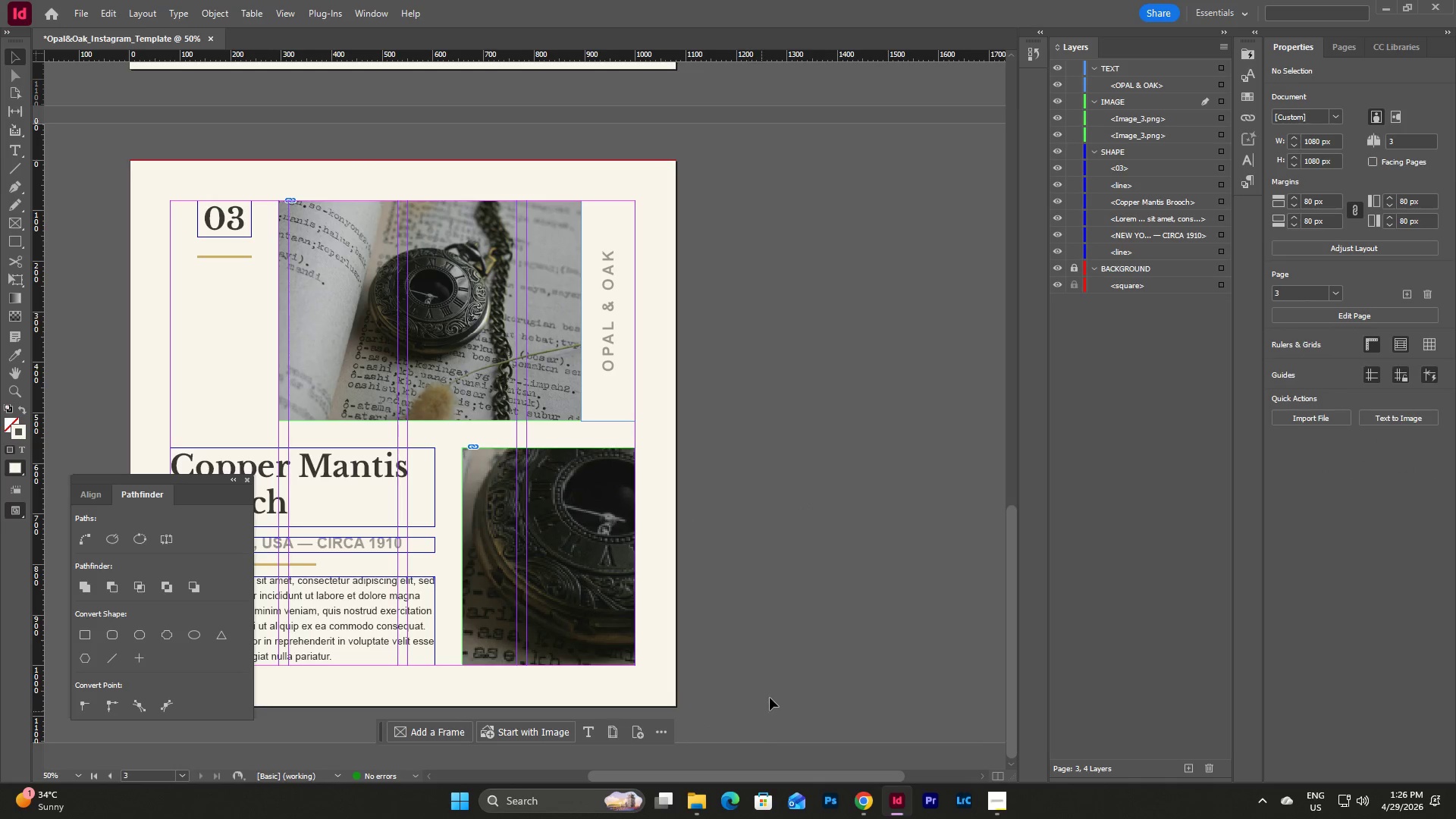 
key(W)
 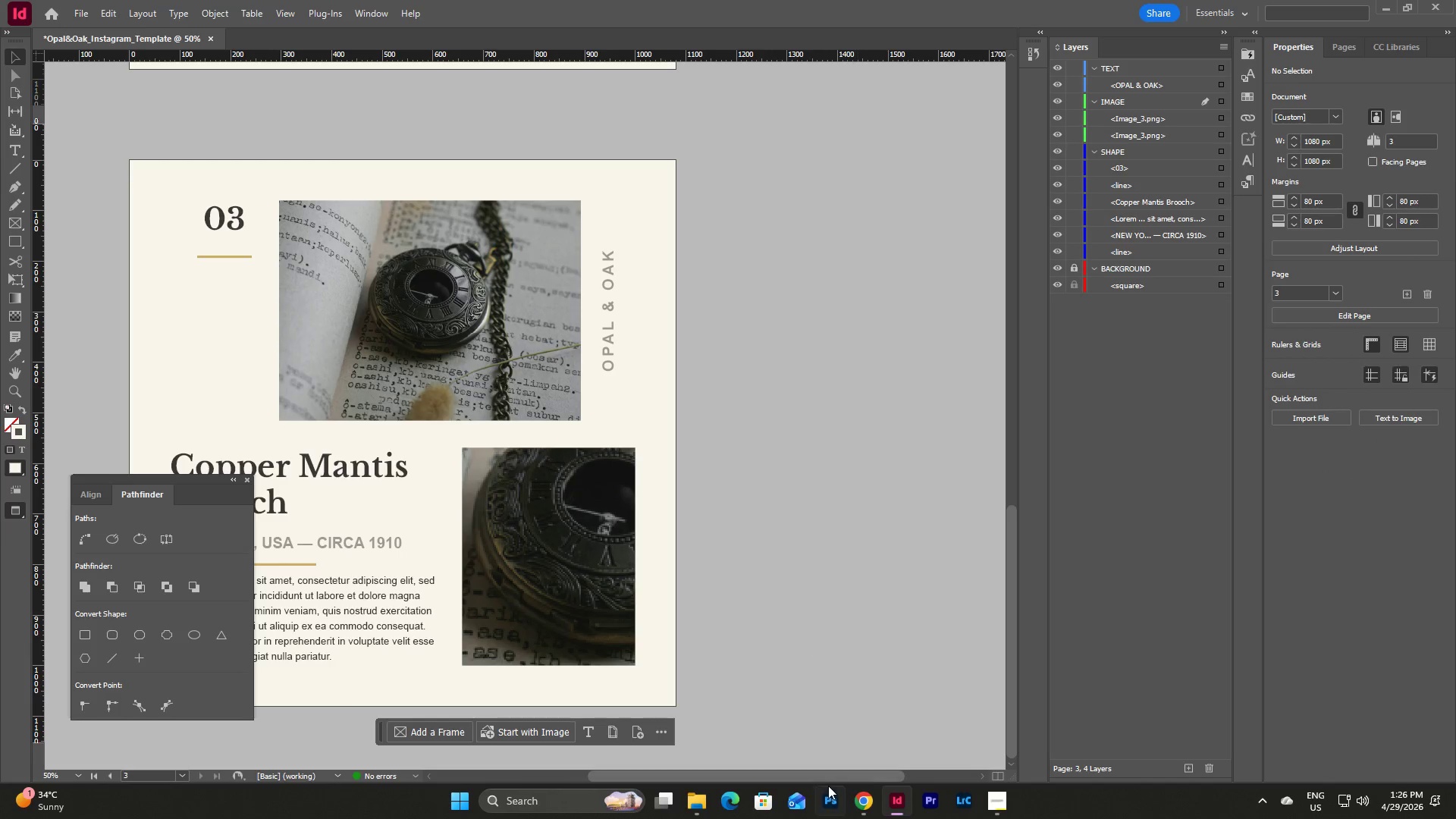 
left_click_drag(start_coordinate=[813, 779], to_coordinate=[727, 784])
 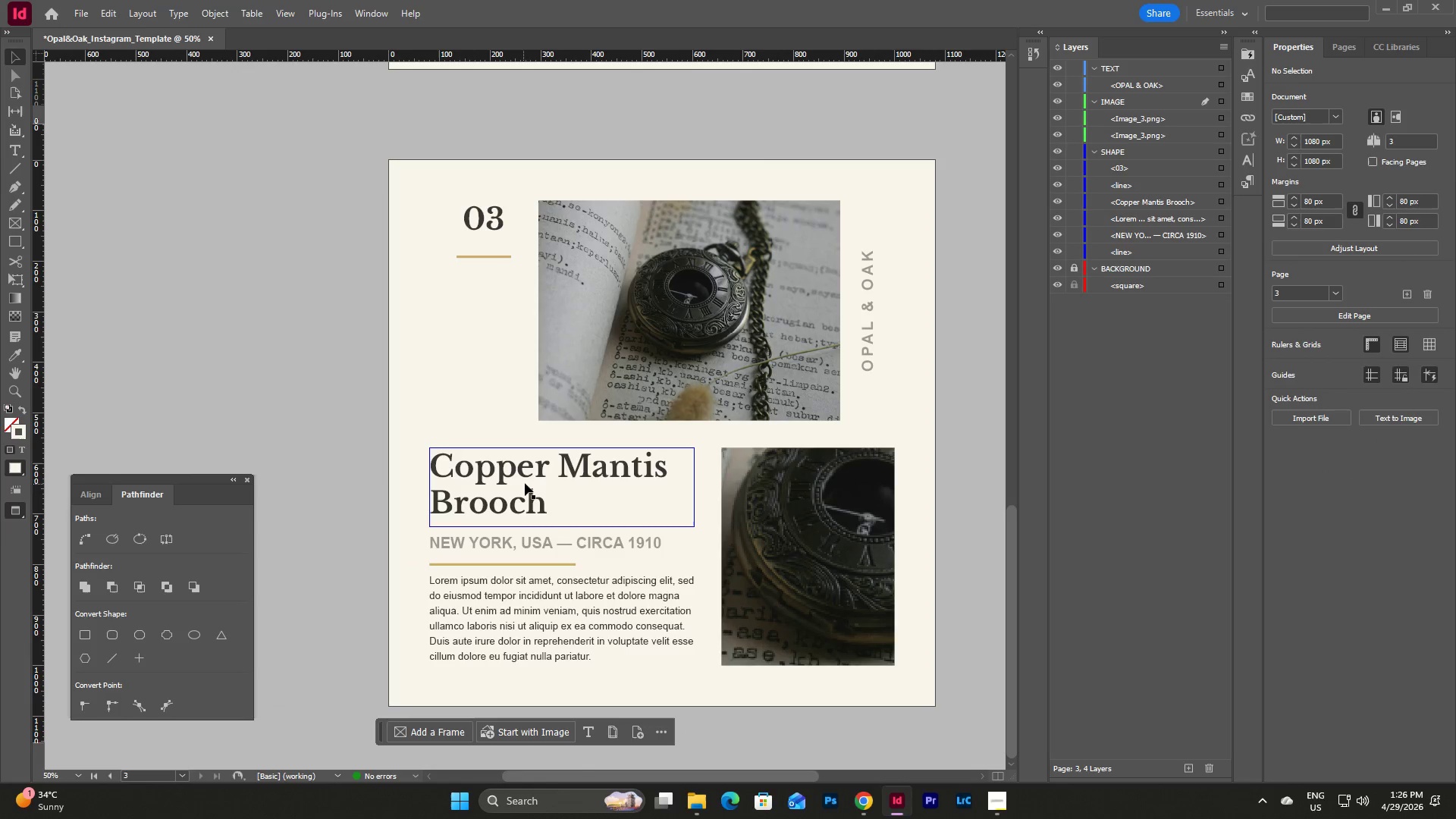 
key(W)
 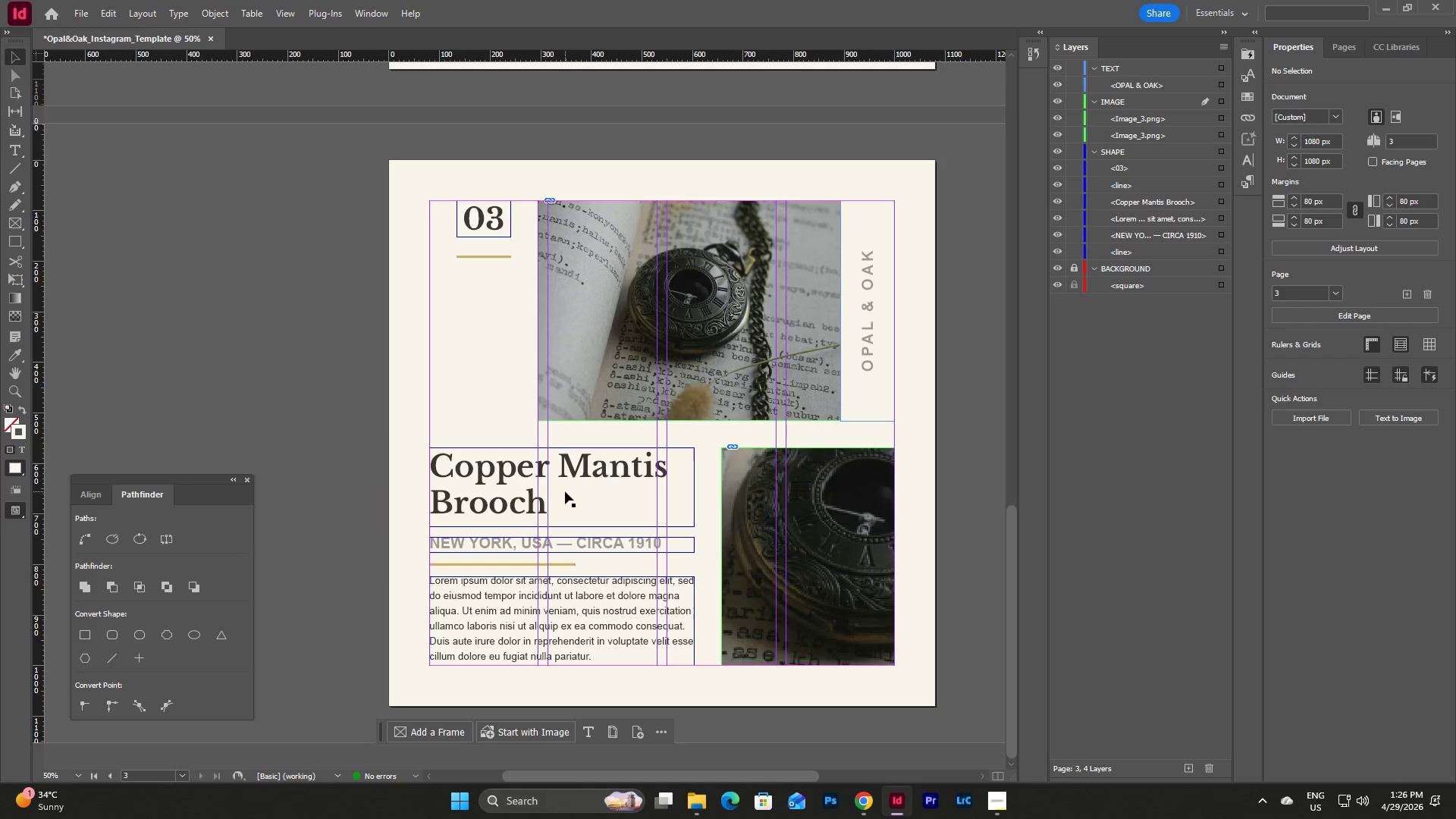 
double_click([565, 491])
 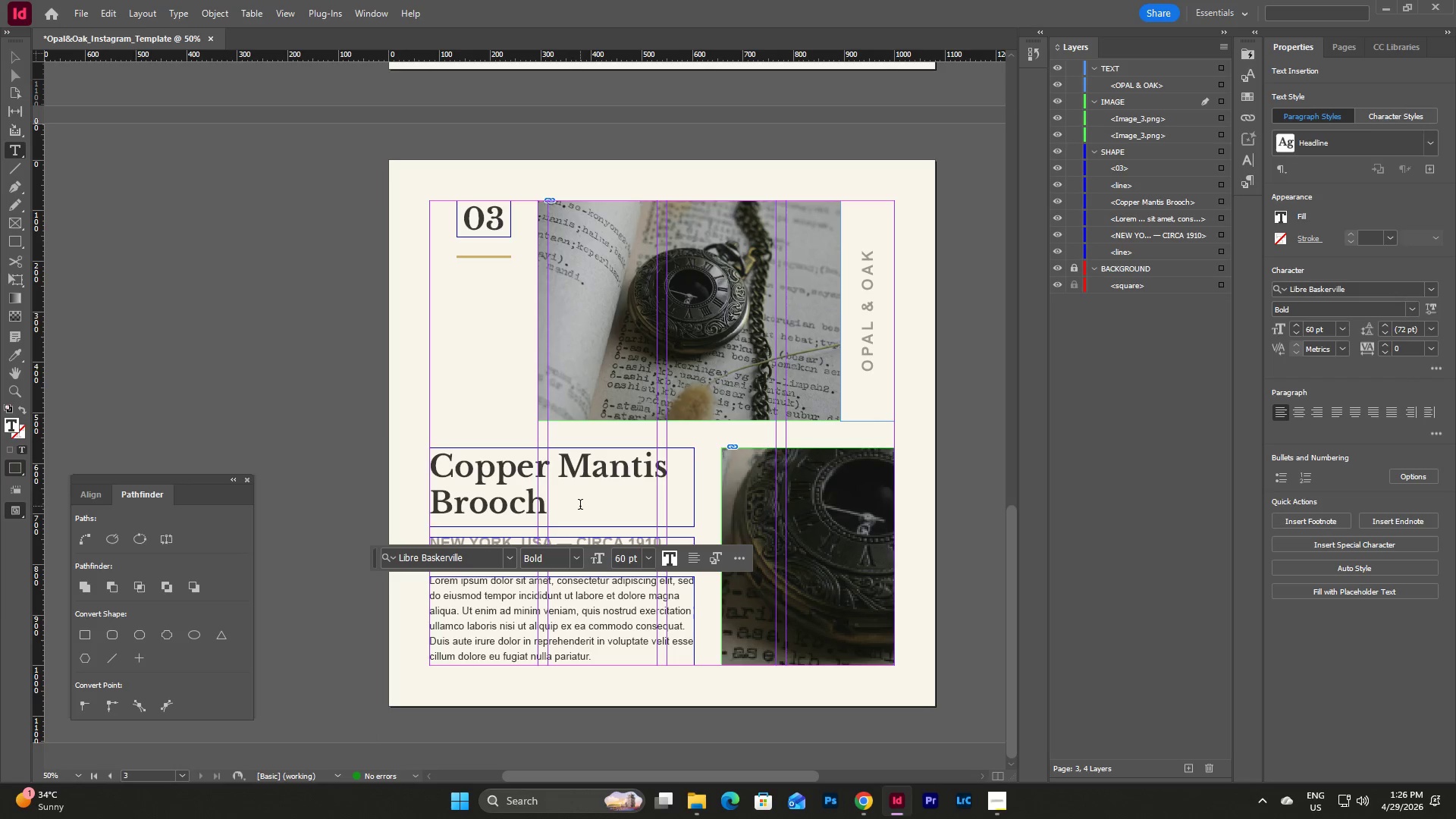 
left_click_drag(start_coordinate=[580, 506], to_coordinate=[403, 469])
 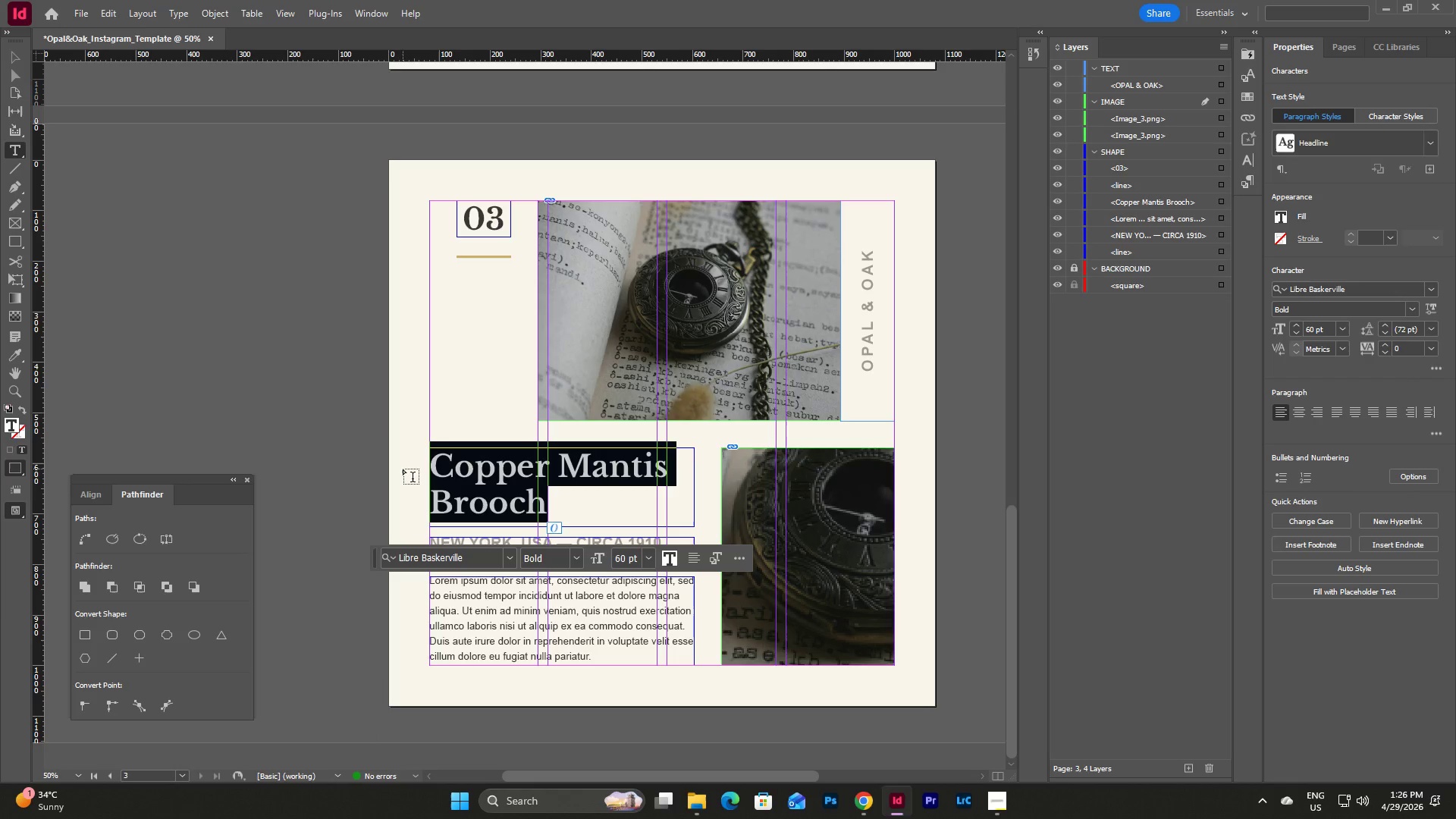 
type(Vintage Pocket Wath)
 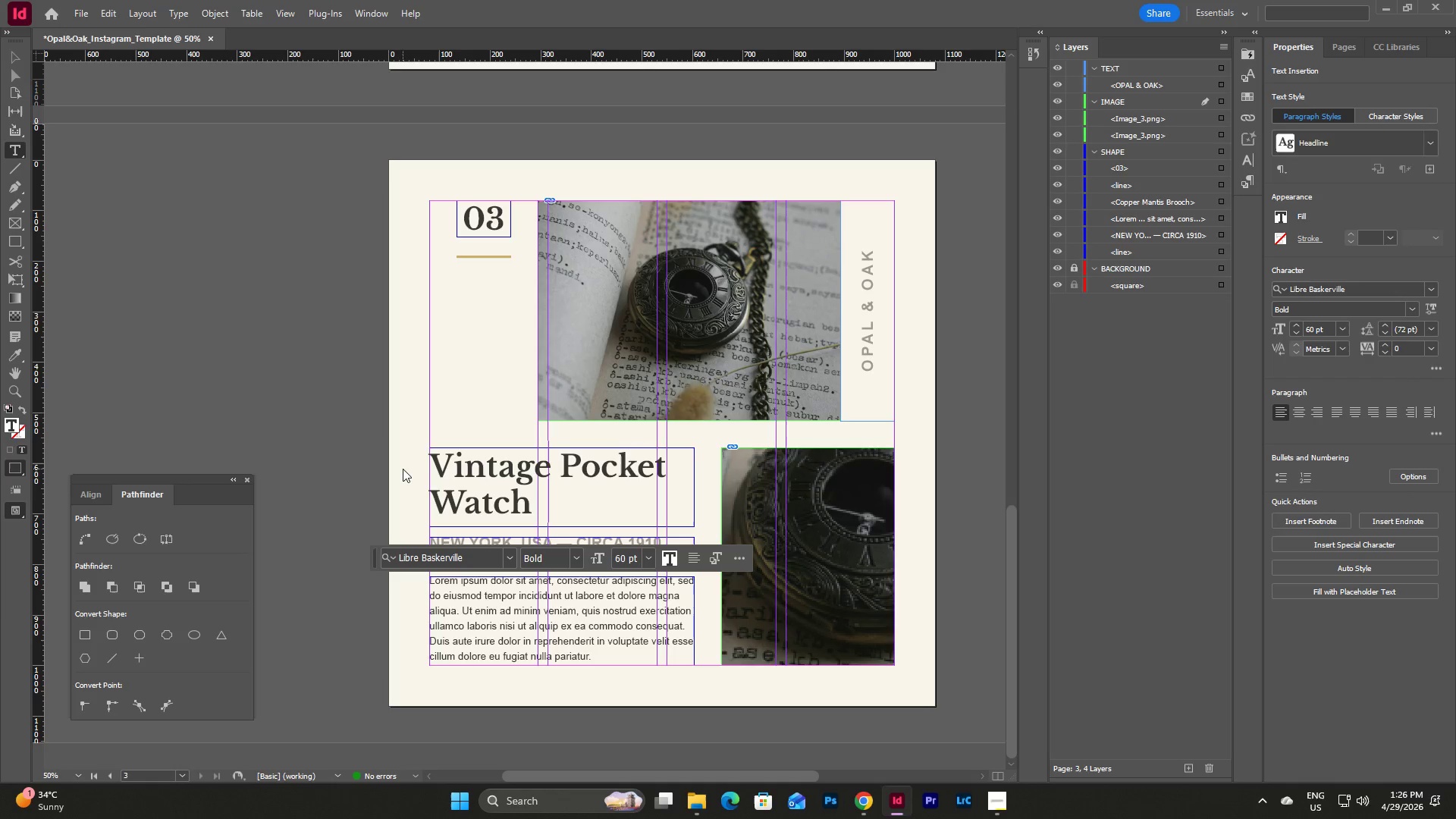 
wait(6.73)
 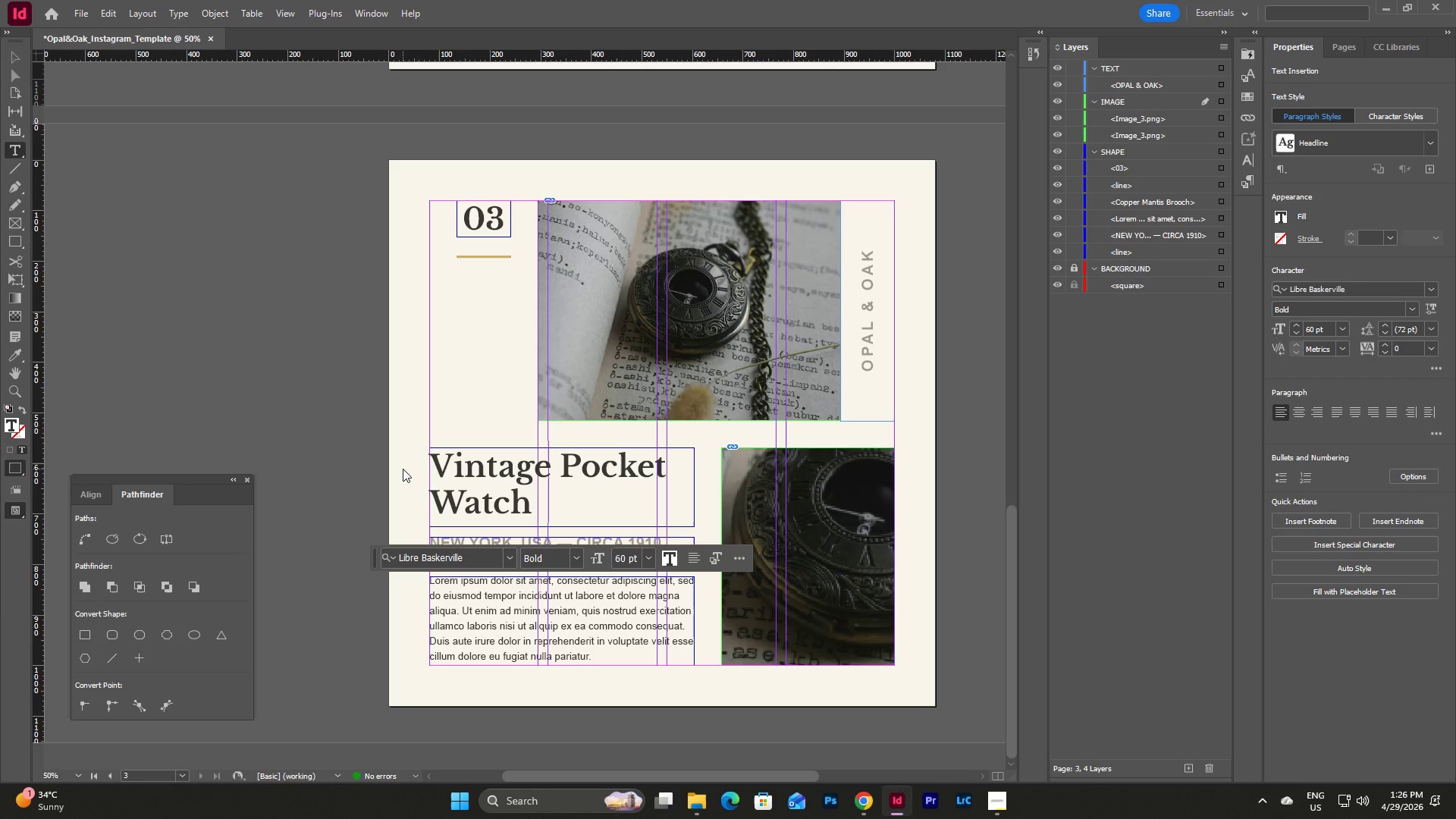 
left_click([686, 540])
 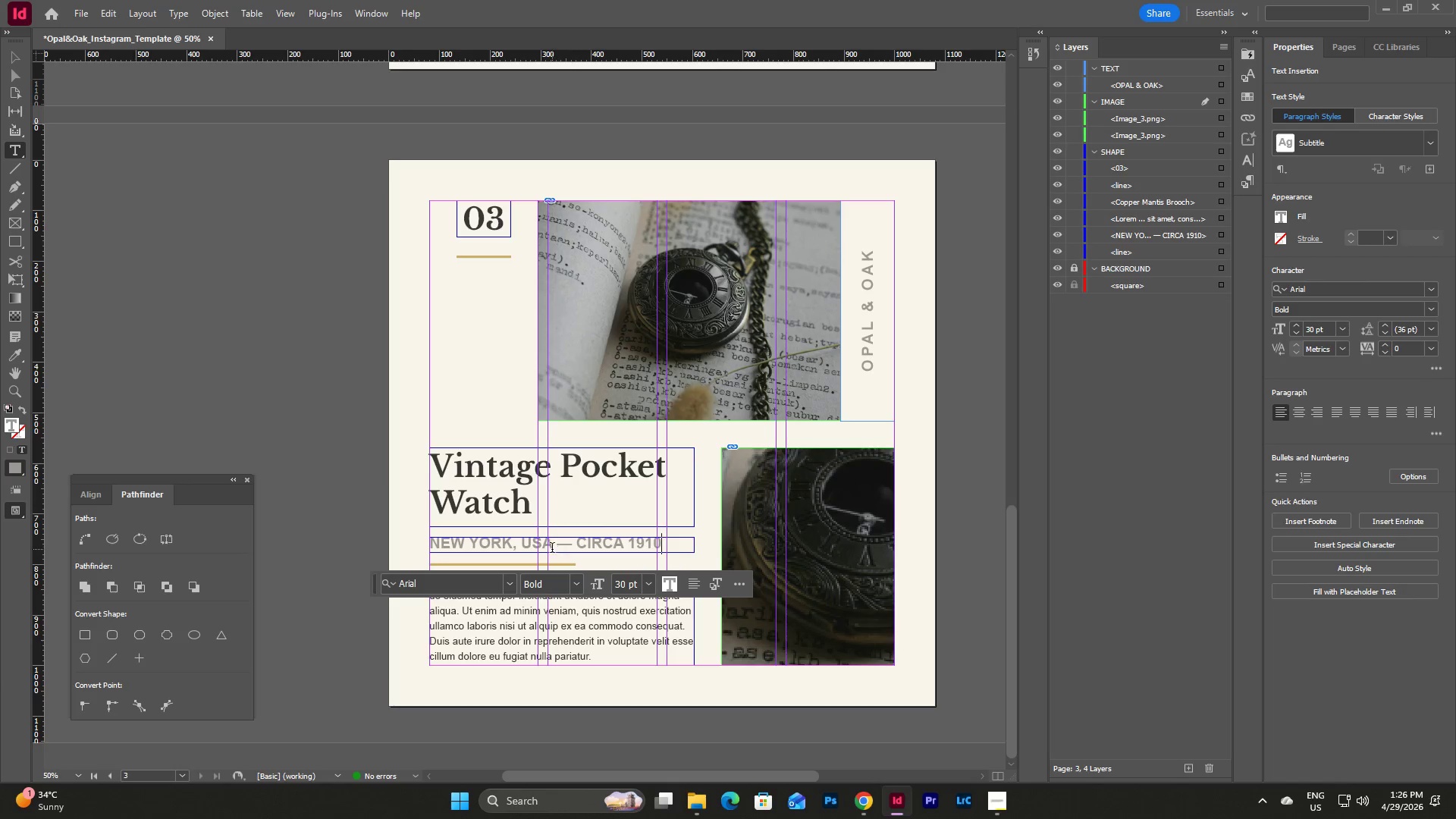 
left_click_drag(start_coordinate=[553, 548], to_coordinate=[422, 546])
 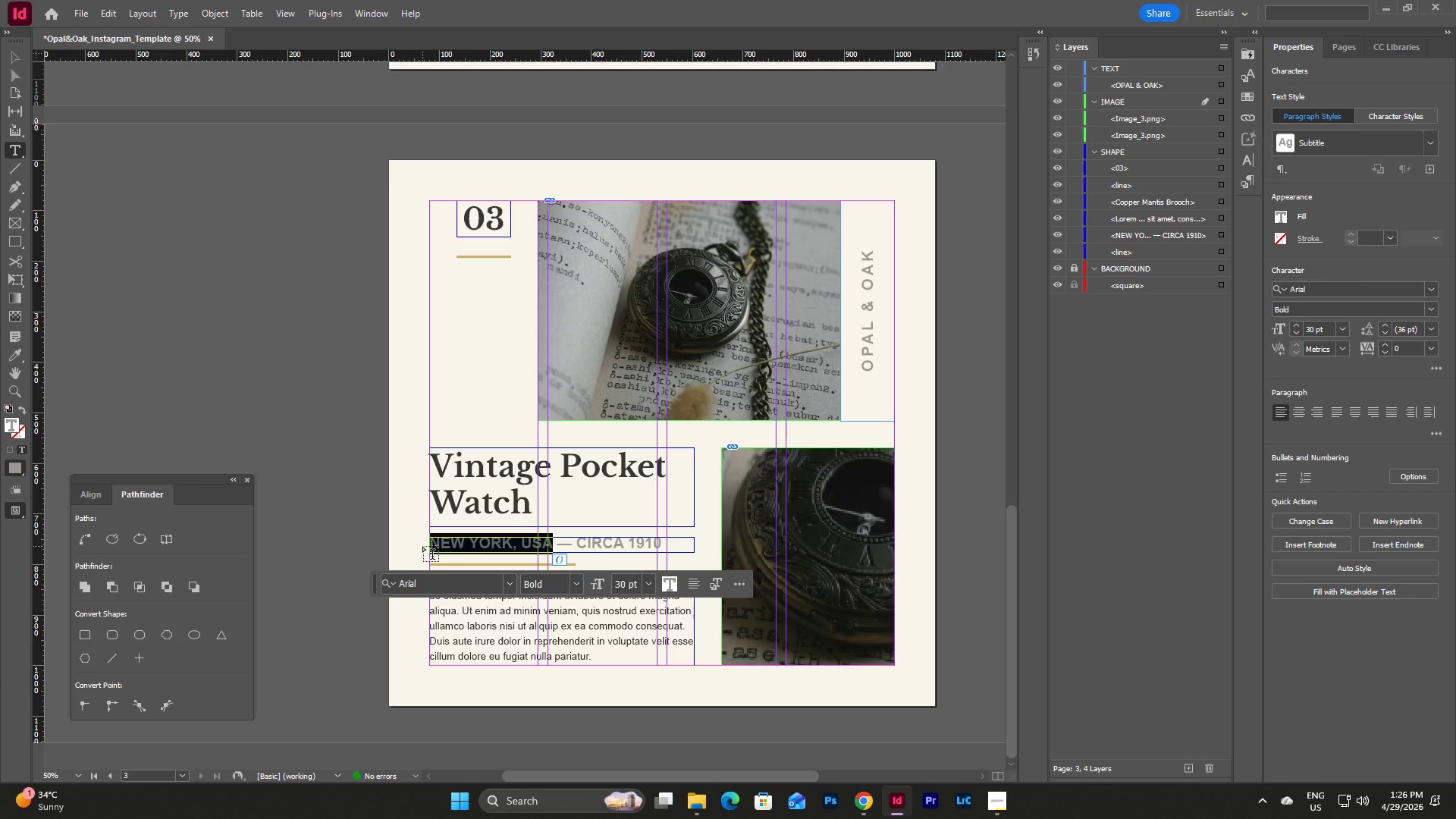 
type(SWITZERLAND)
 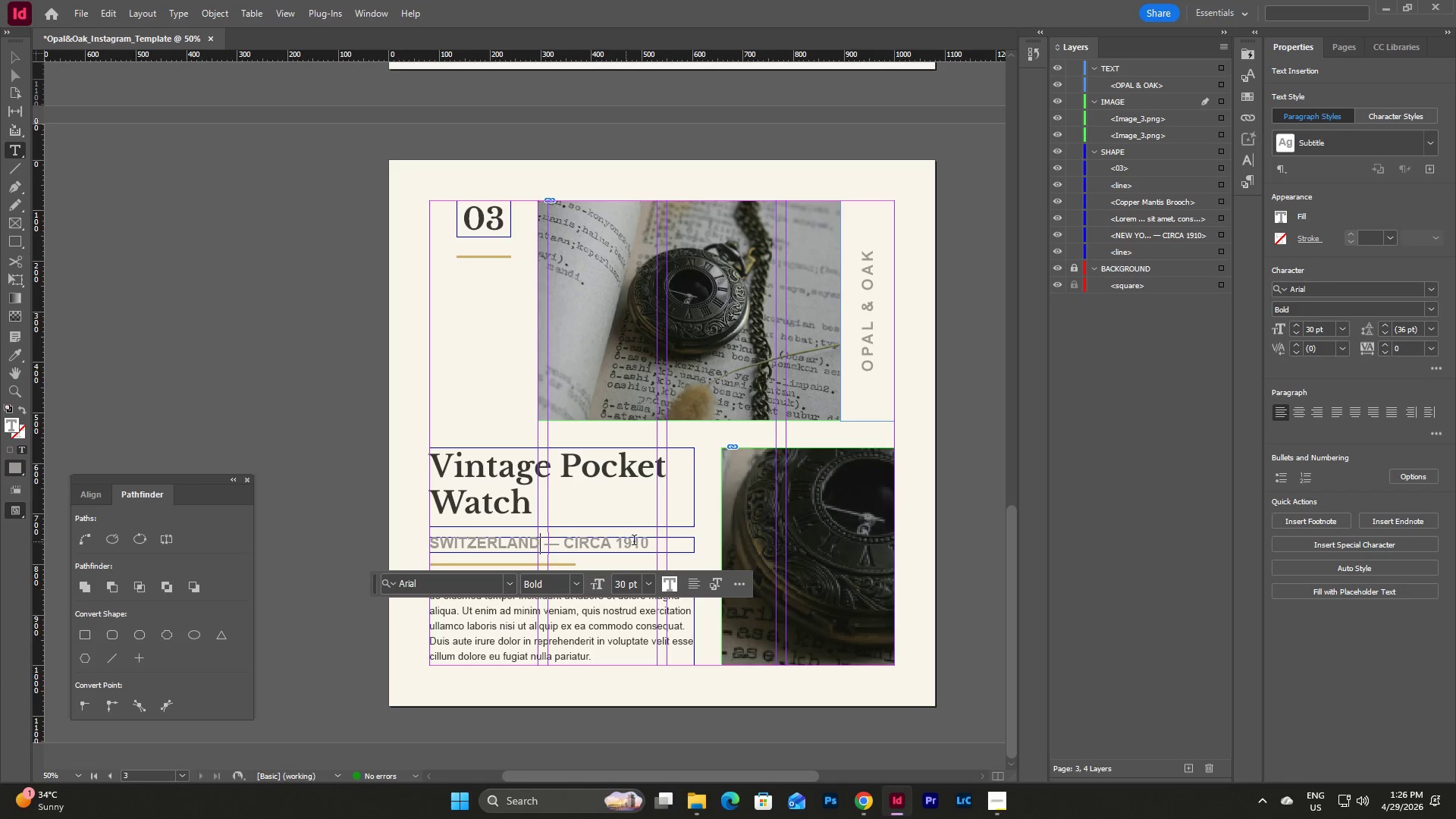 
left_click_drag(start_coordinate=[636, 541], to_coordinate=[672, 541])
 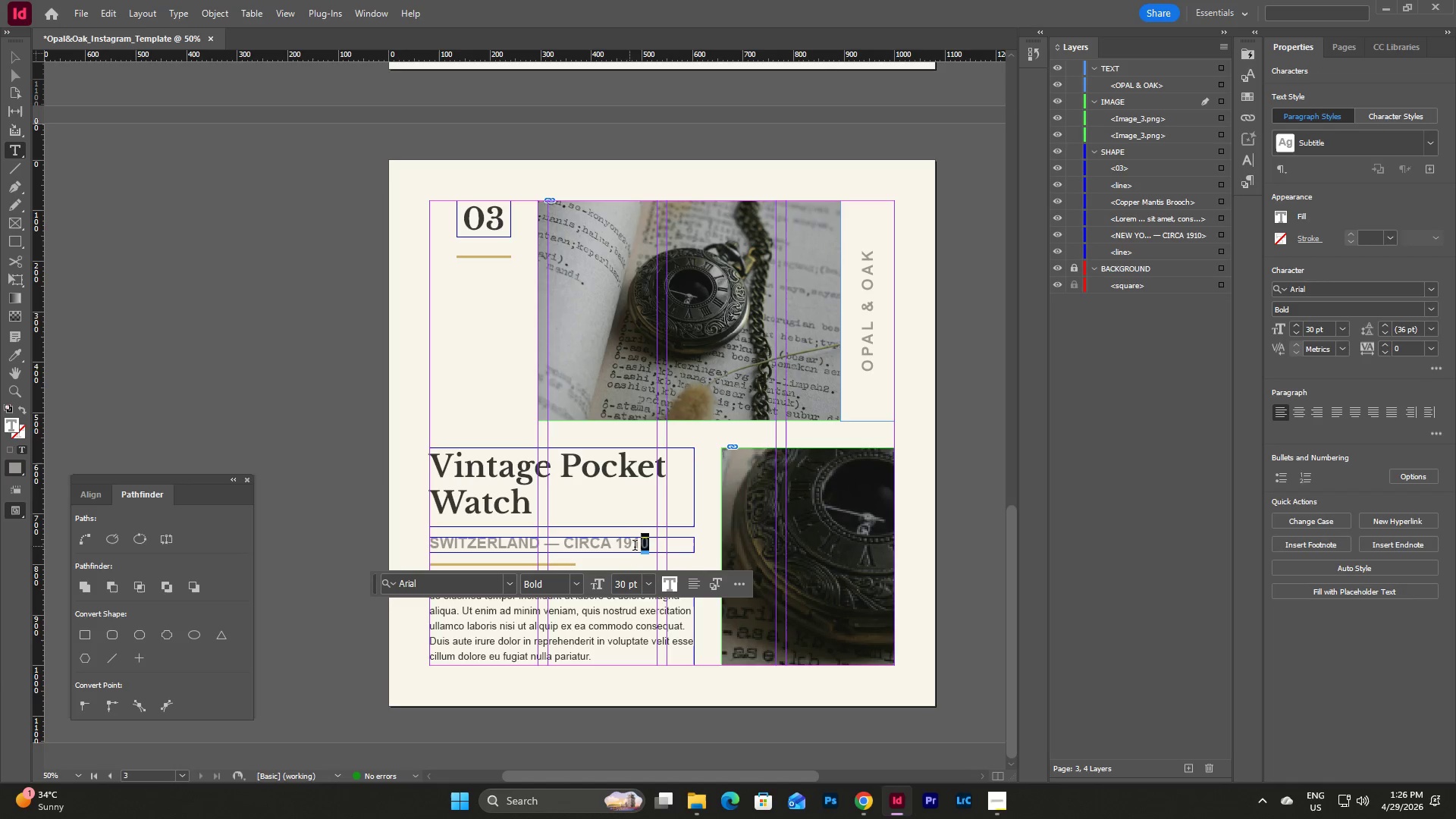 
left_click_drag(start_coordinate=[635, 547], to_coordinate=[657, 544])
 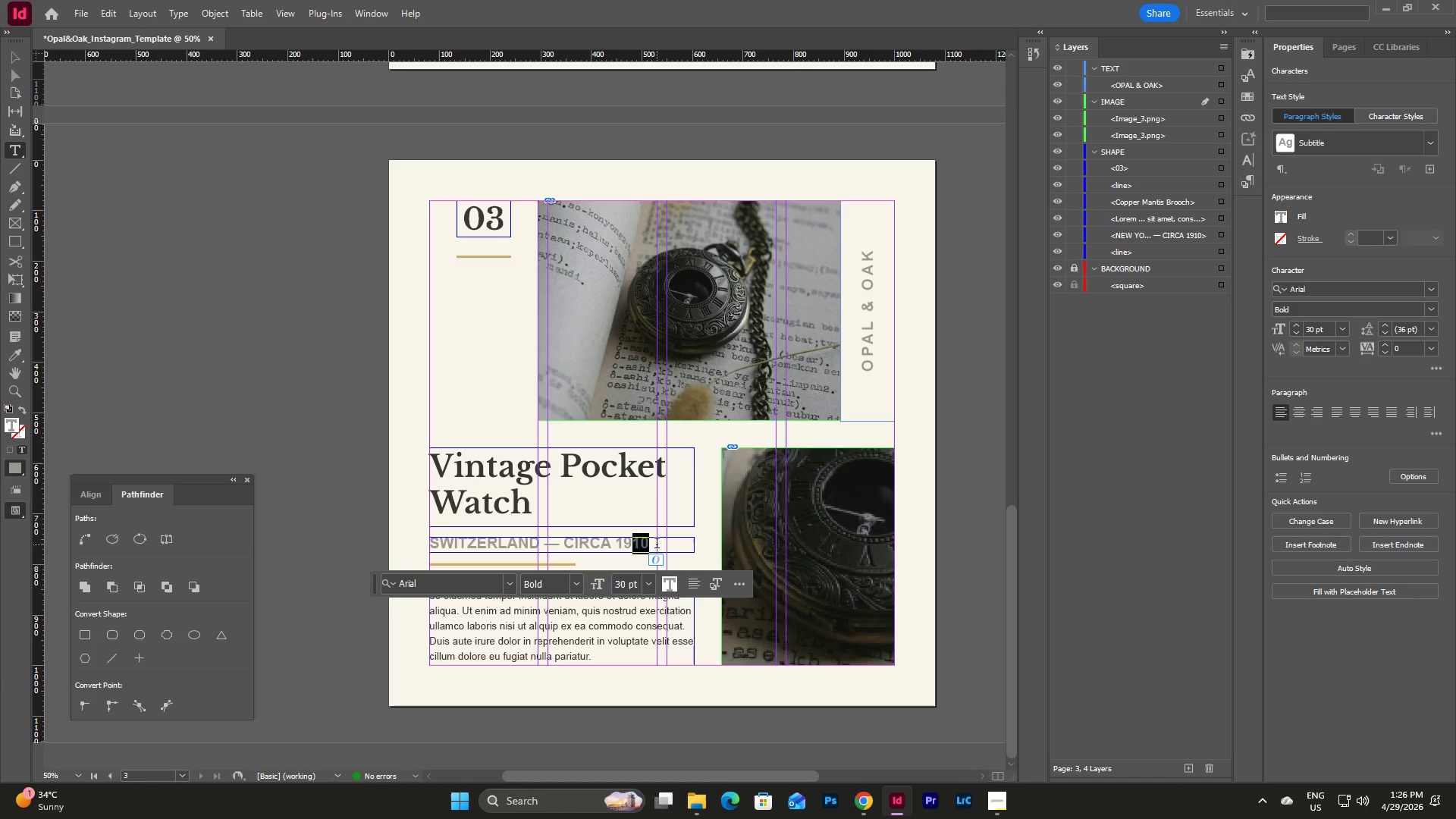 
key(Numpad2)
 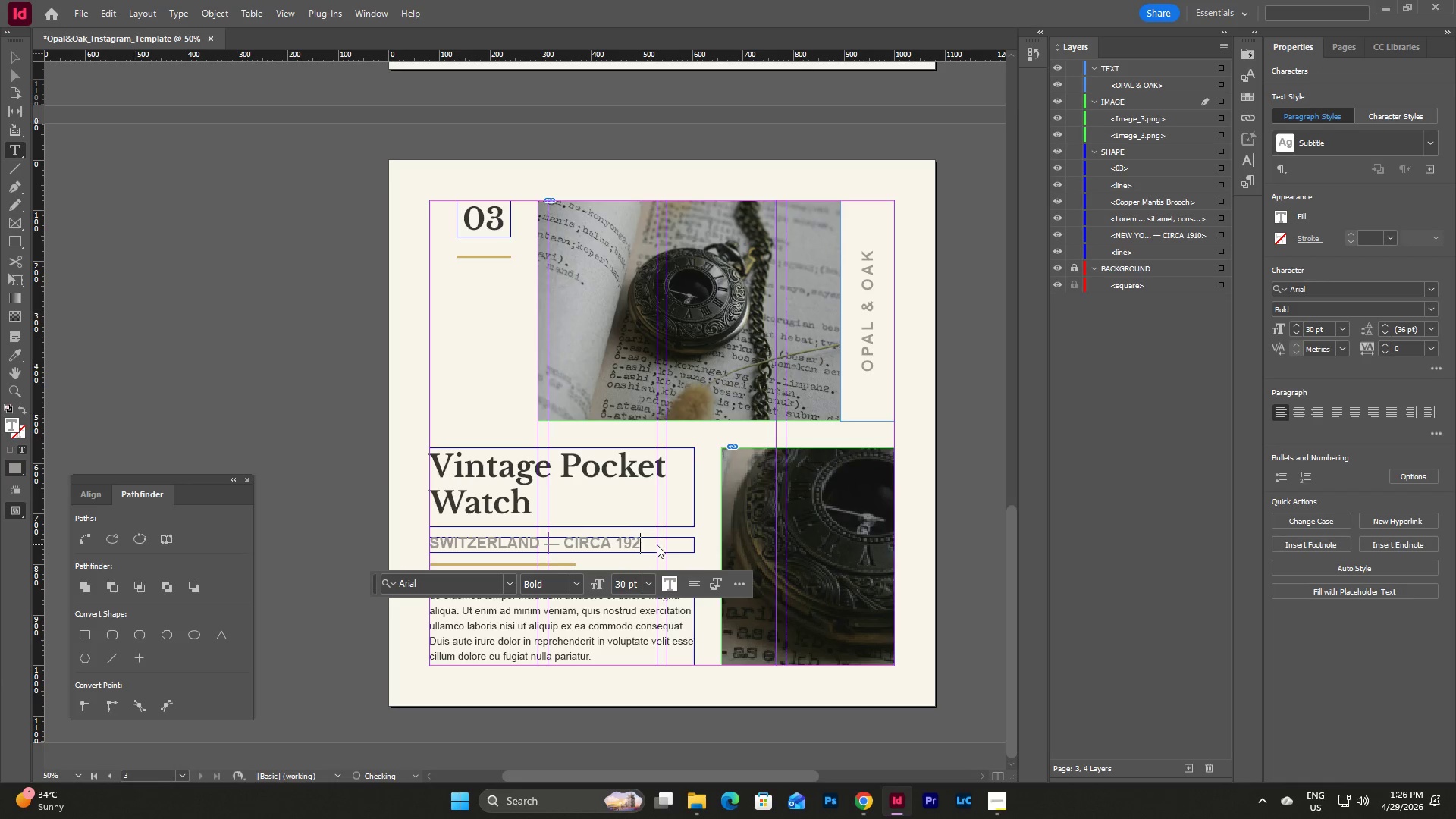 
key(Numpad5)
 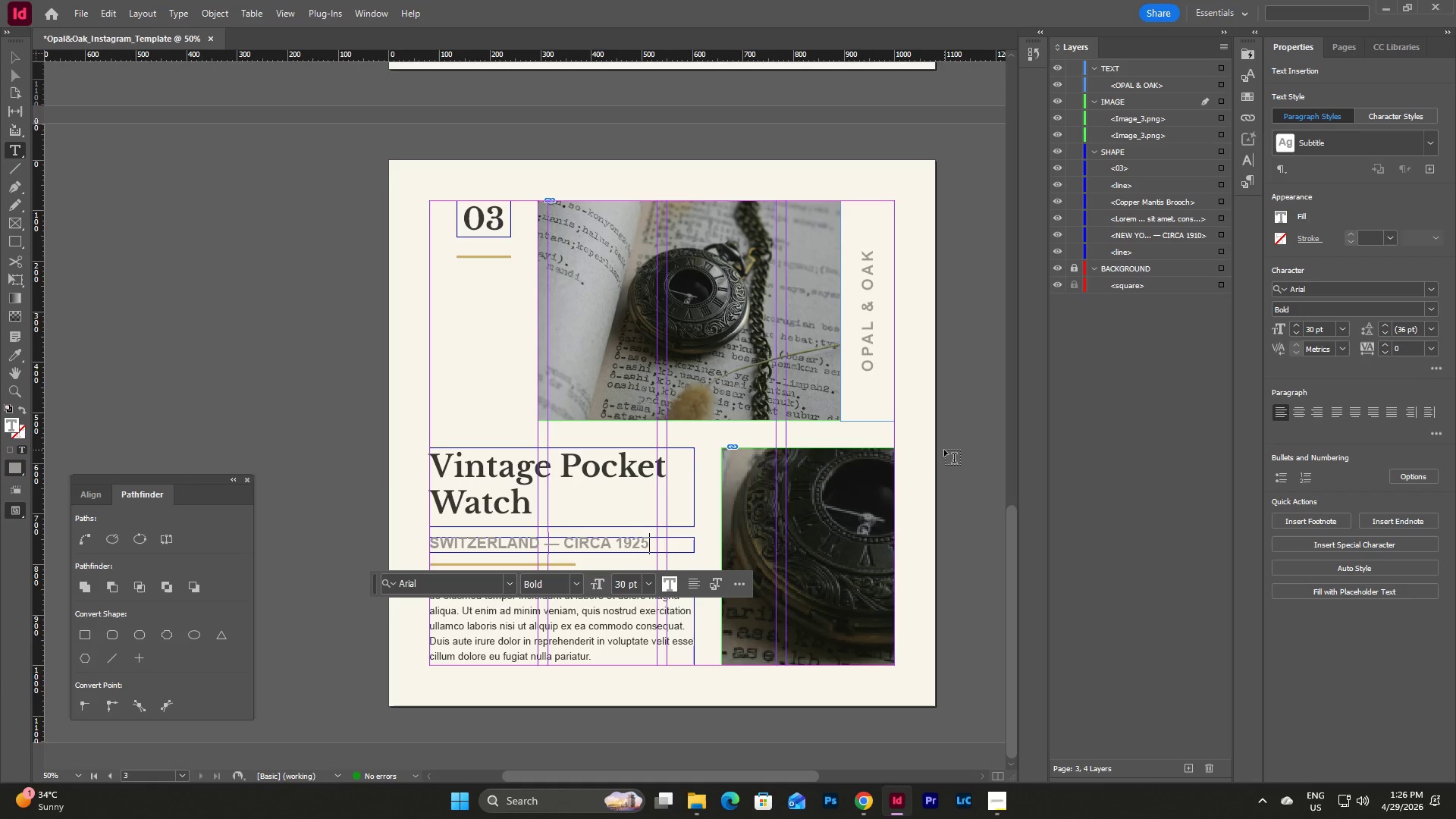 
key(Escape)
type(vw)
 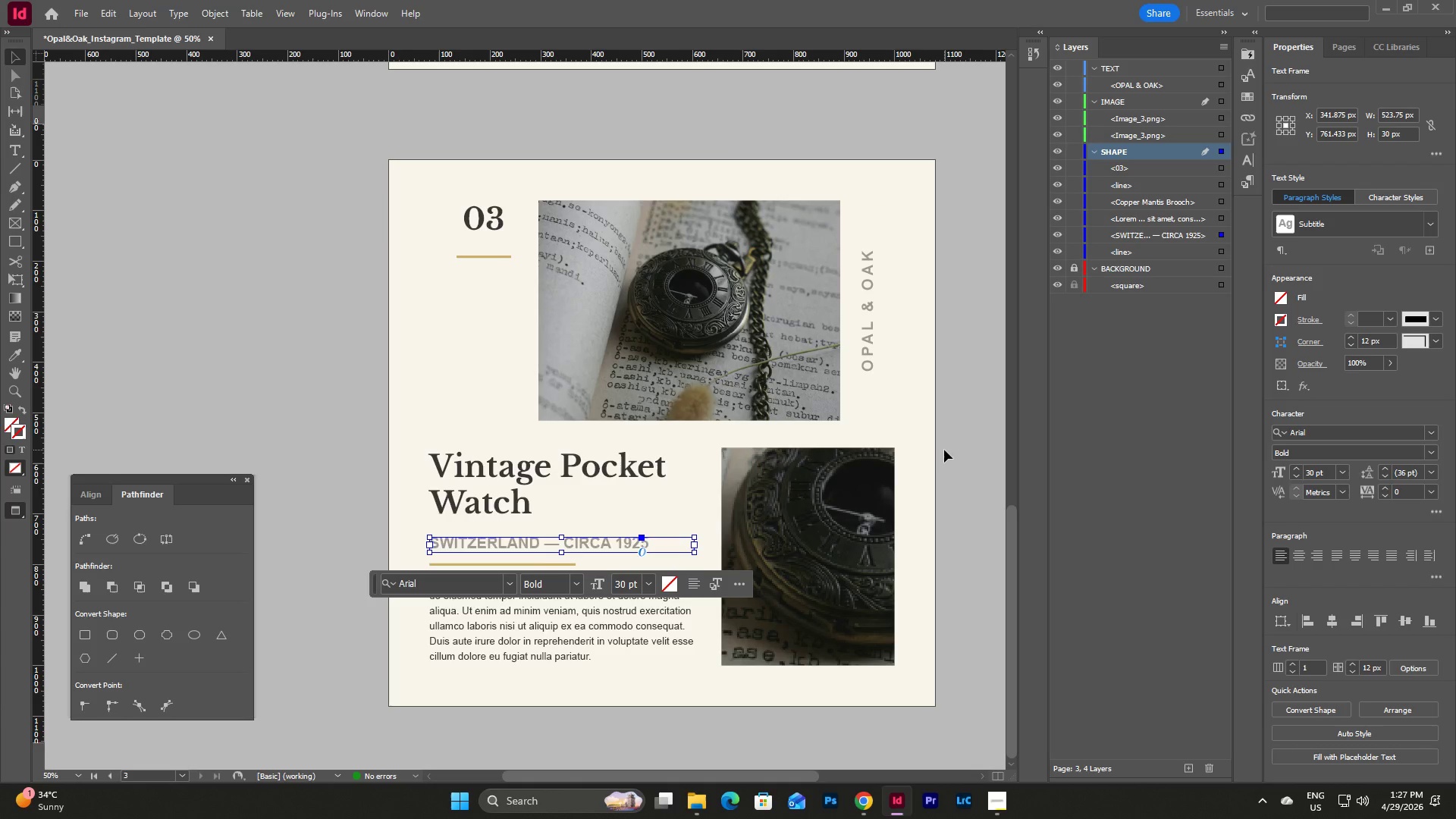 
left_click([944, 450])
 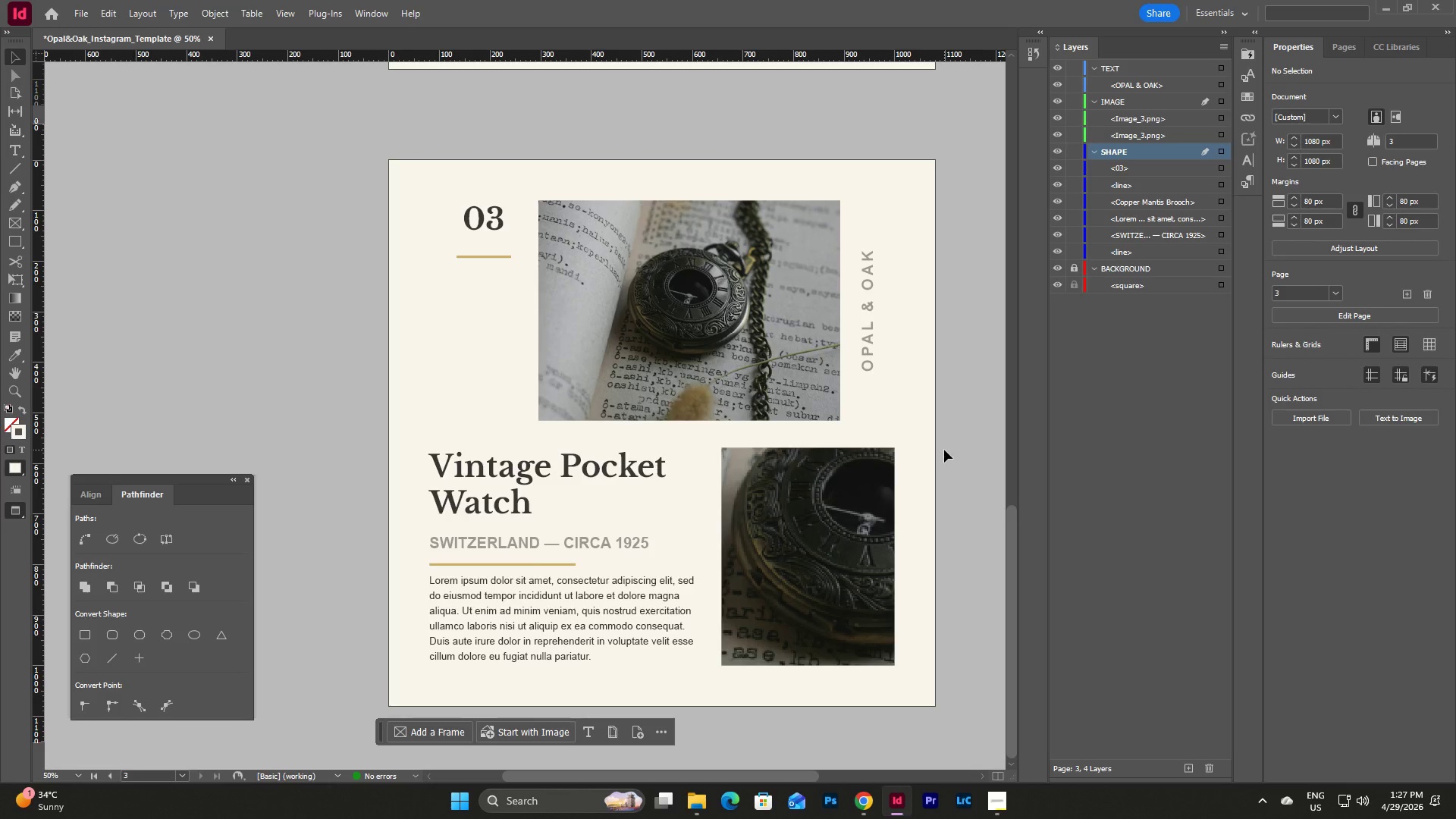 
scroll: coordinate [944, 450], scroll_direction: up, amount: 3.0
 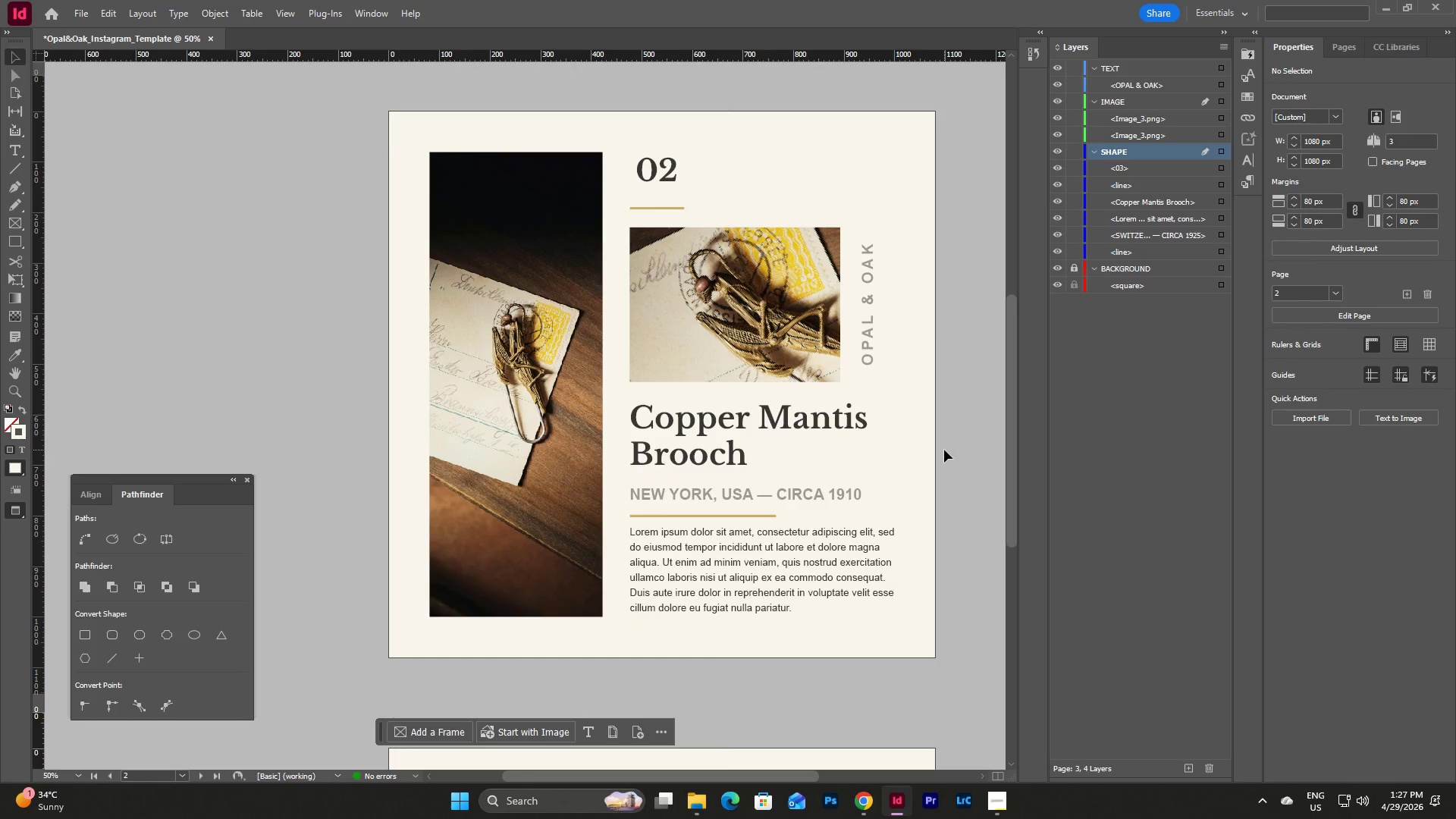 
double_click([747, 284])
 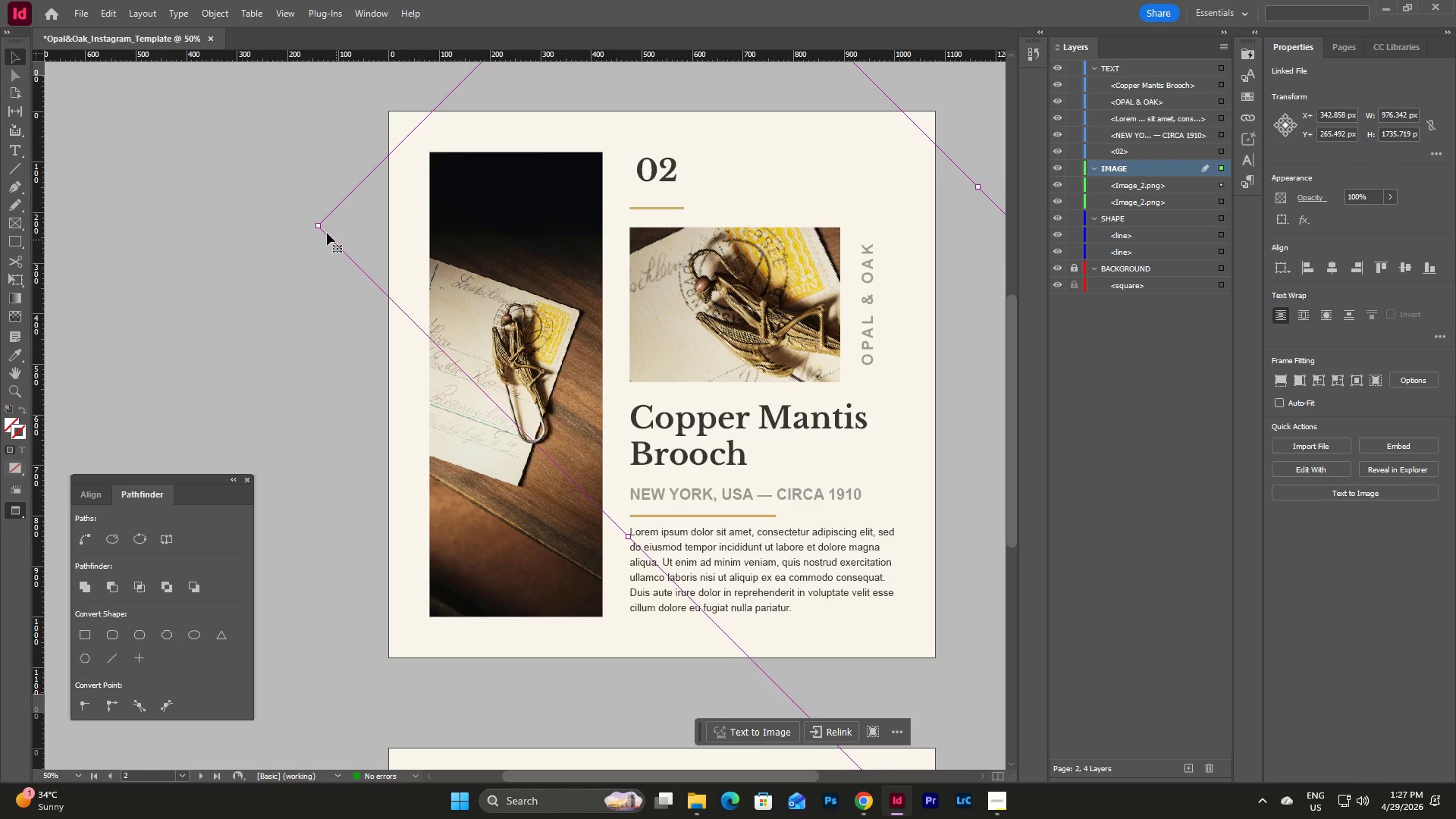 
left_click_drag(start_coordinate=[316, 226], to_coordinate=[244, 190])
 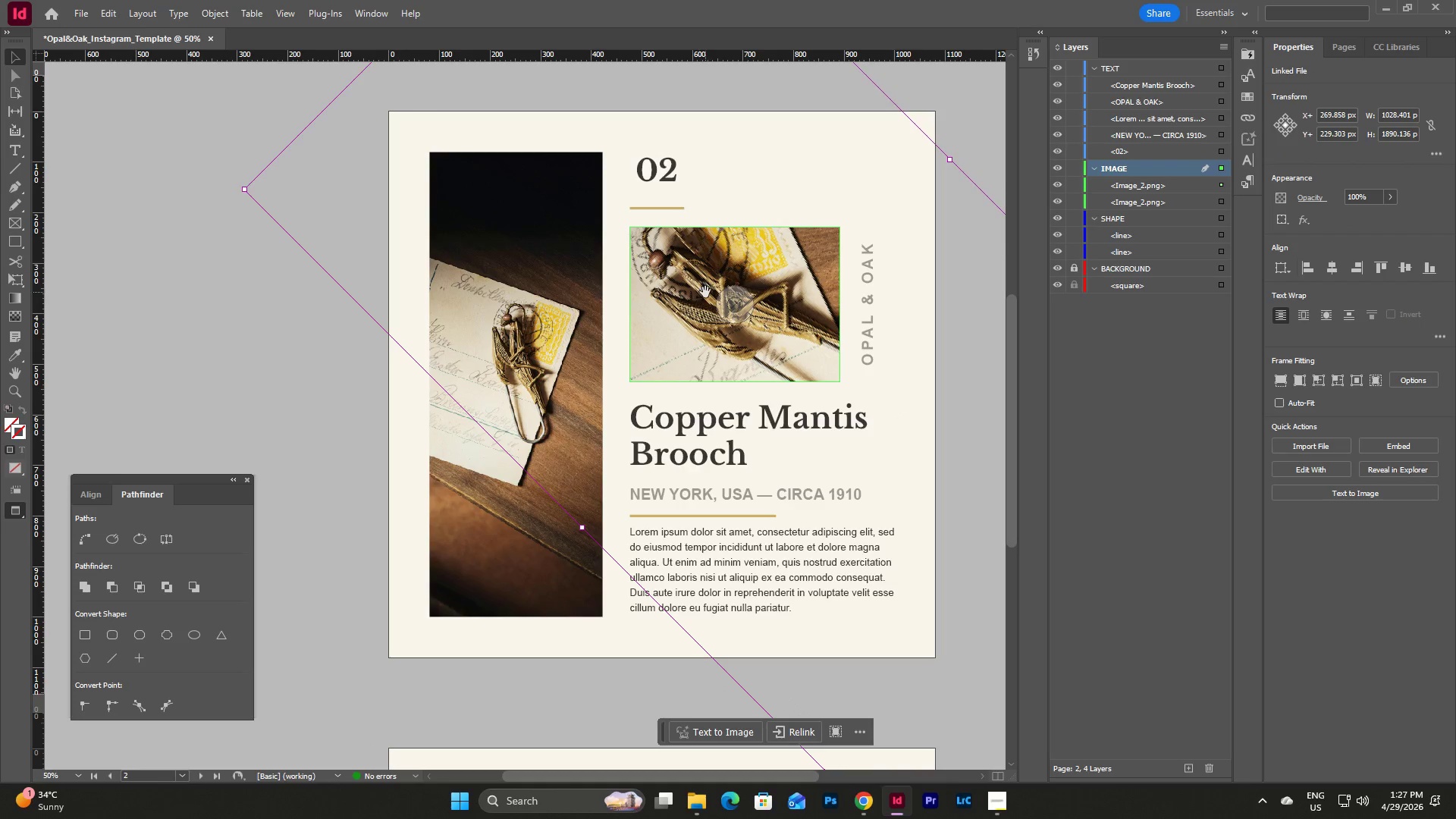 
left_click_drag(start_coordinate=[697, 285], to_coordinate=[725, 306])
 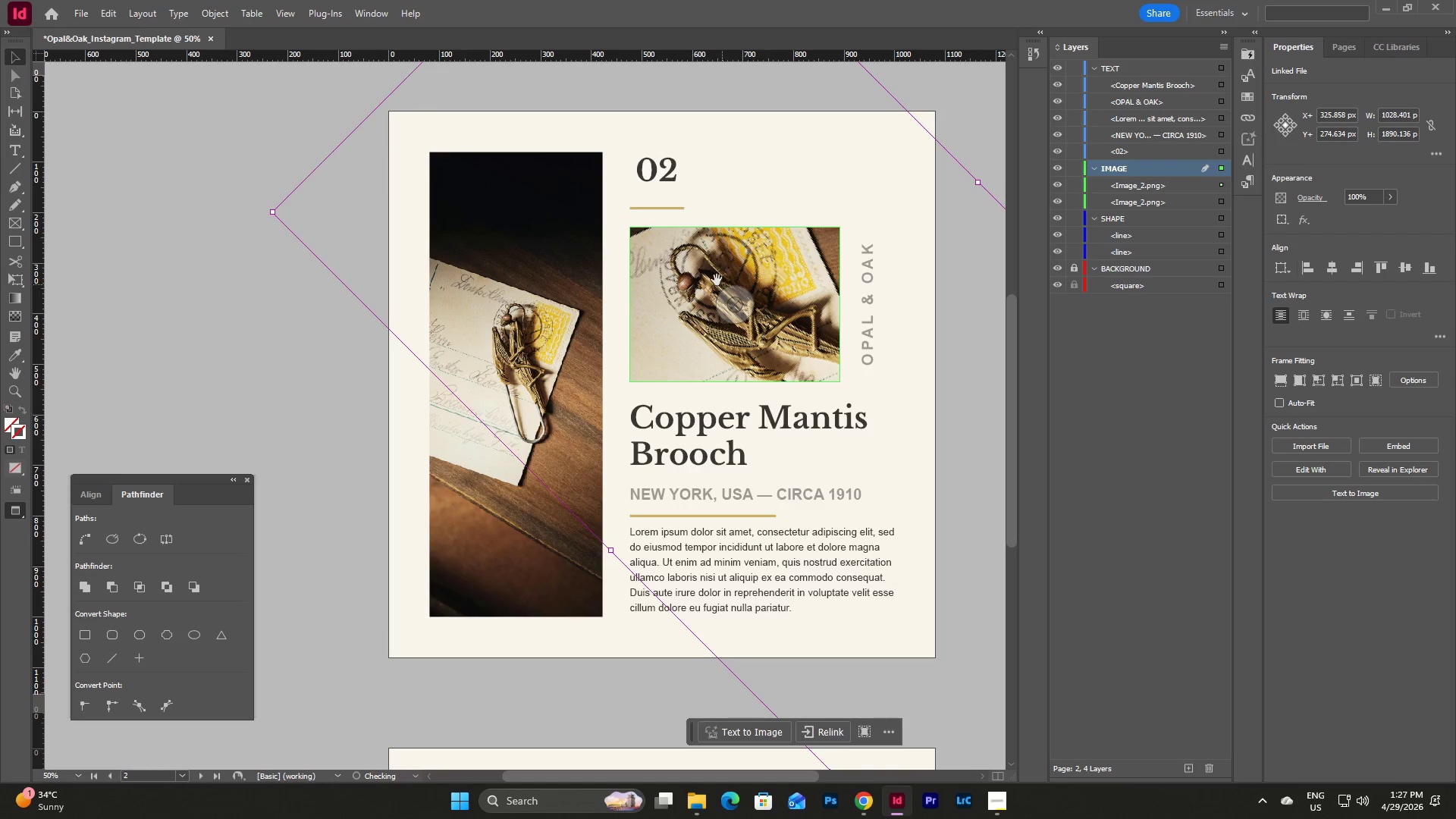 
left_click_drag(start_coordinate=[714, 274], to_coordinate=[728, 282])
 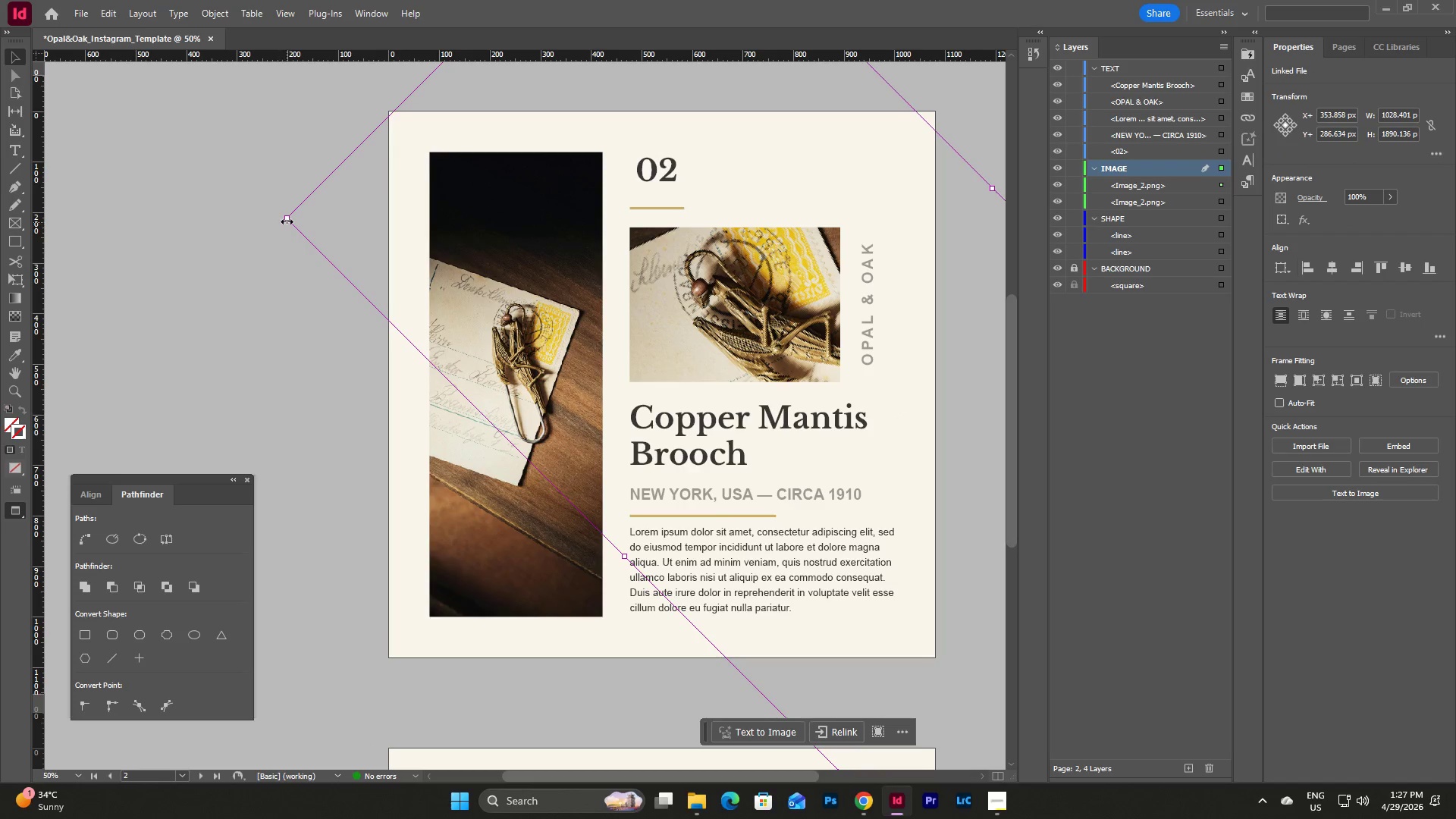 
left_click_drag(start_coordinate=[286, 218], to_coordinate=[209, 201])
 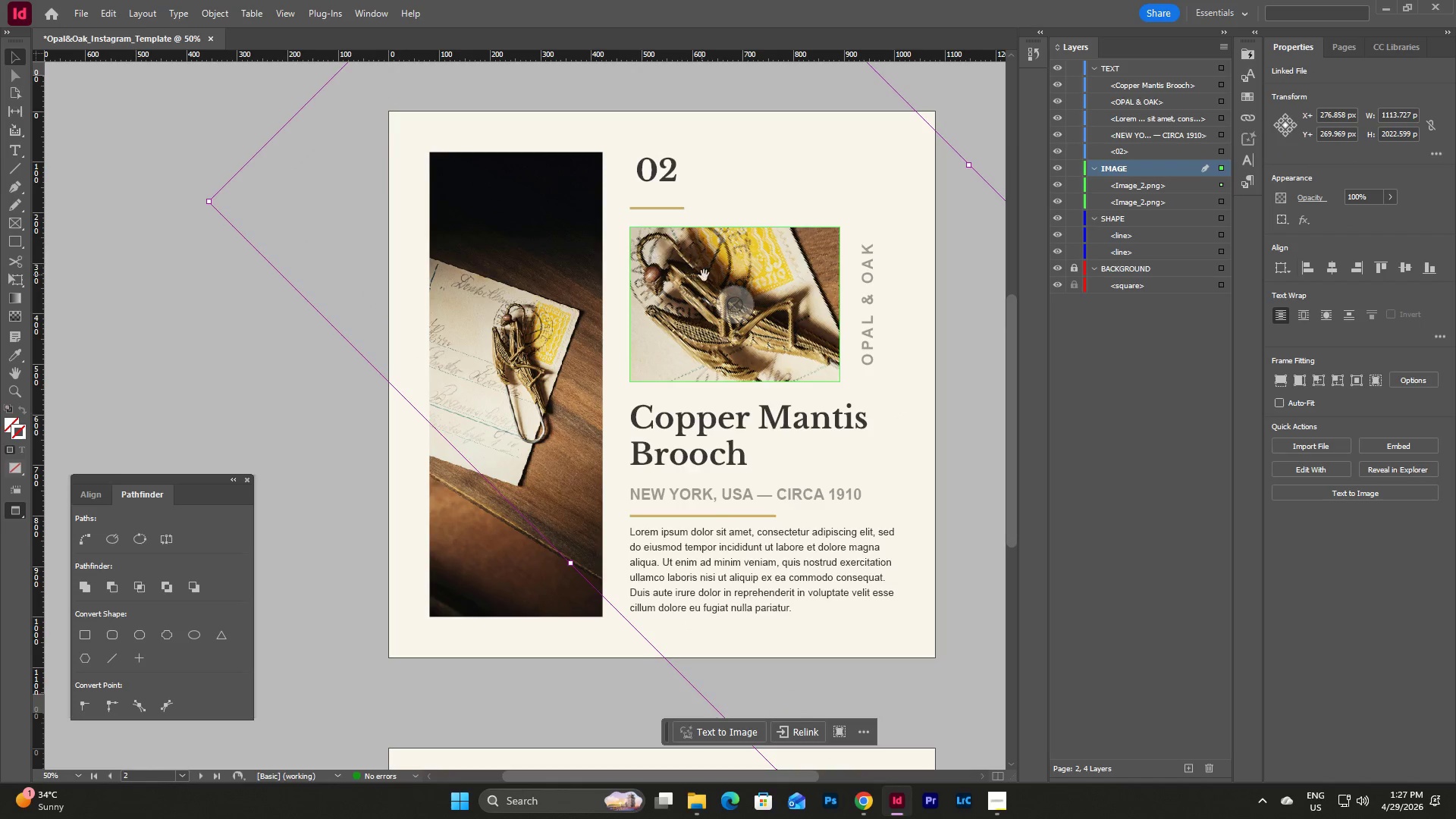 
left_click_drag(start_coordinate=[708, 278], to_coordinate=[757, 300])
 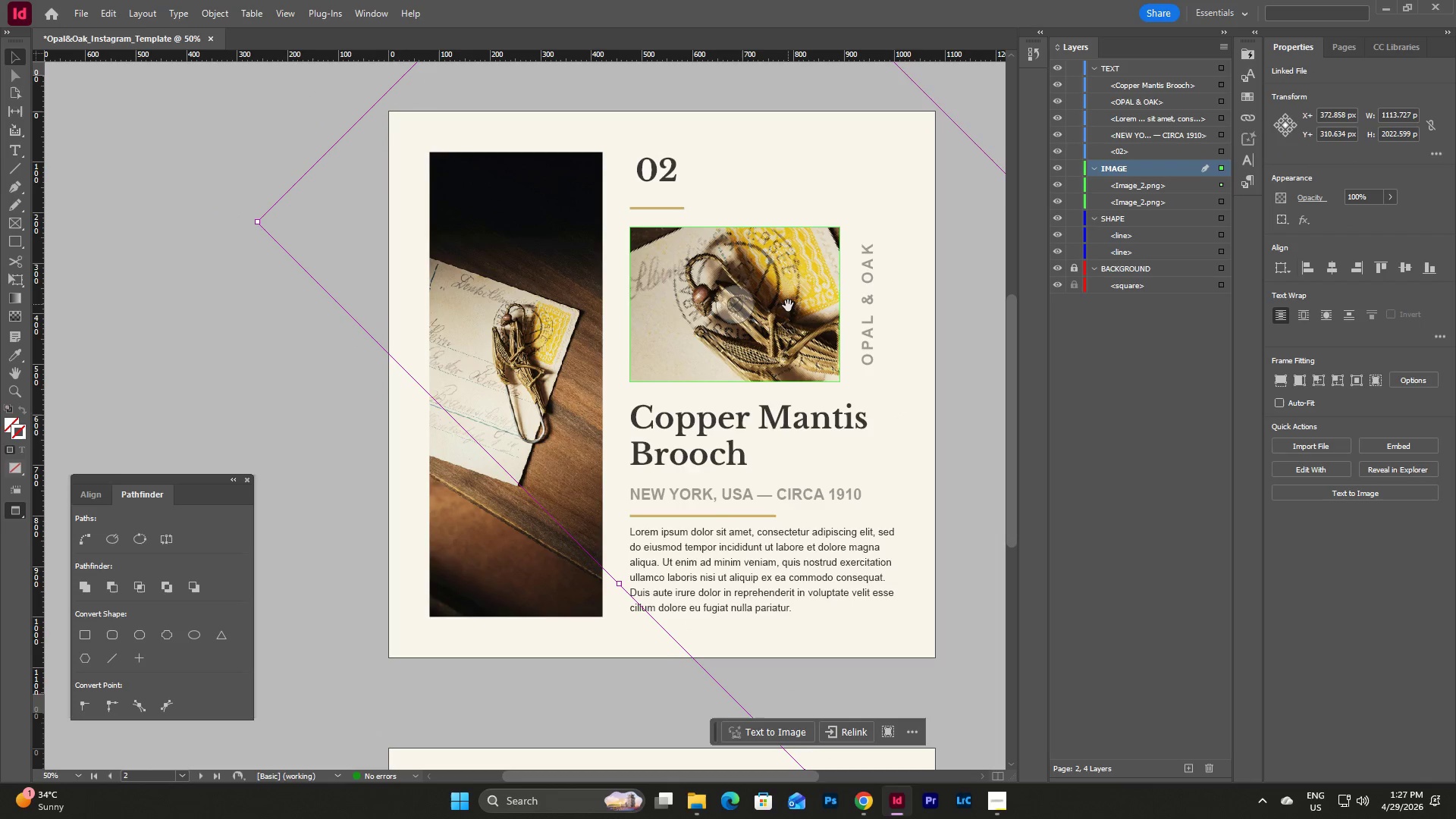 
left_click_drag(start_coordinate=[788, 306], to_coordinate=[784, 295])
 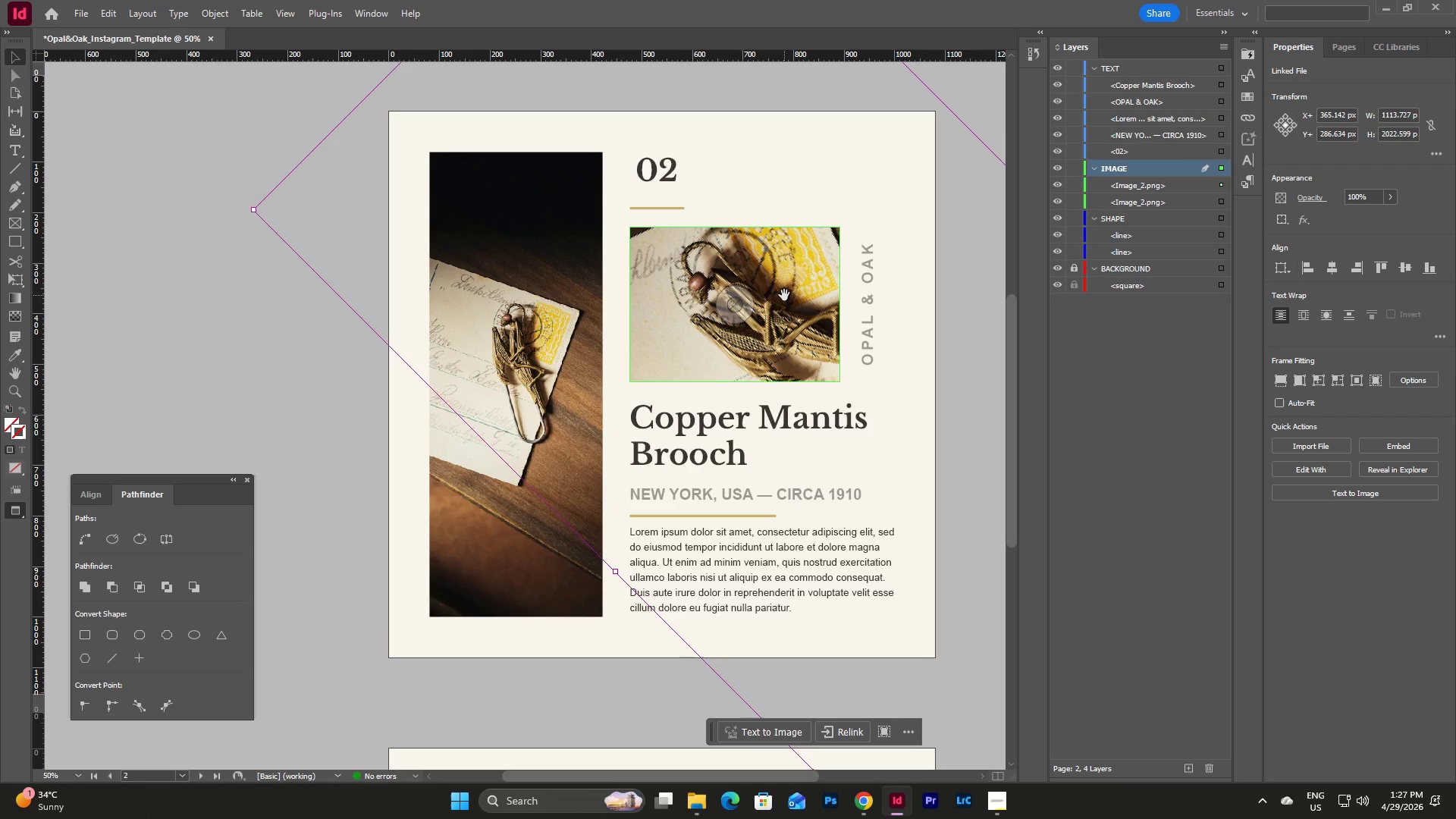 
left_click_drag(start_coordinate=[784, 295], to_coordinate=[783, 302])
 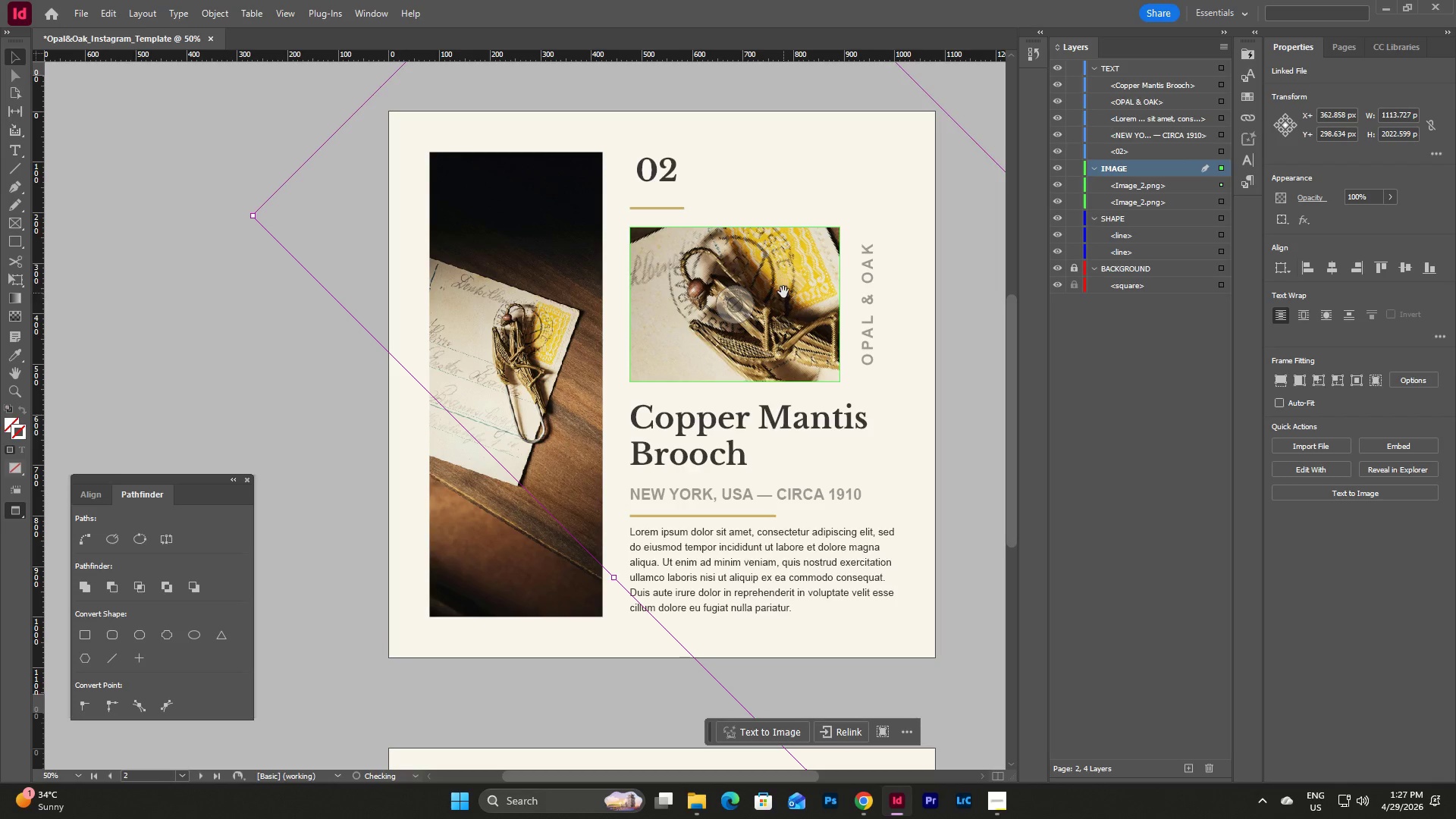 
left_click_drag(start_coordinate=[783, 292], to_coordinate=[788, 303])
 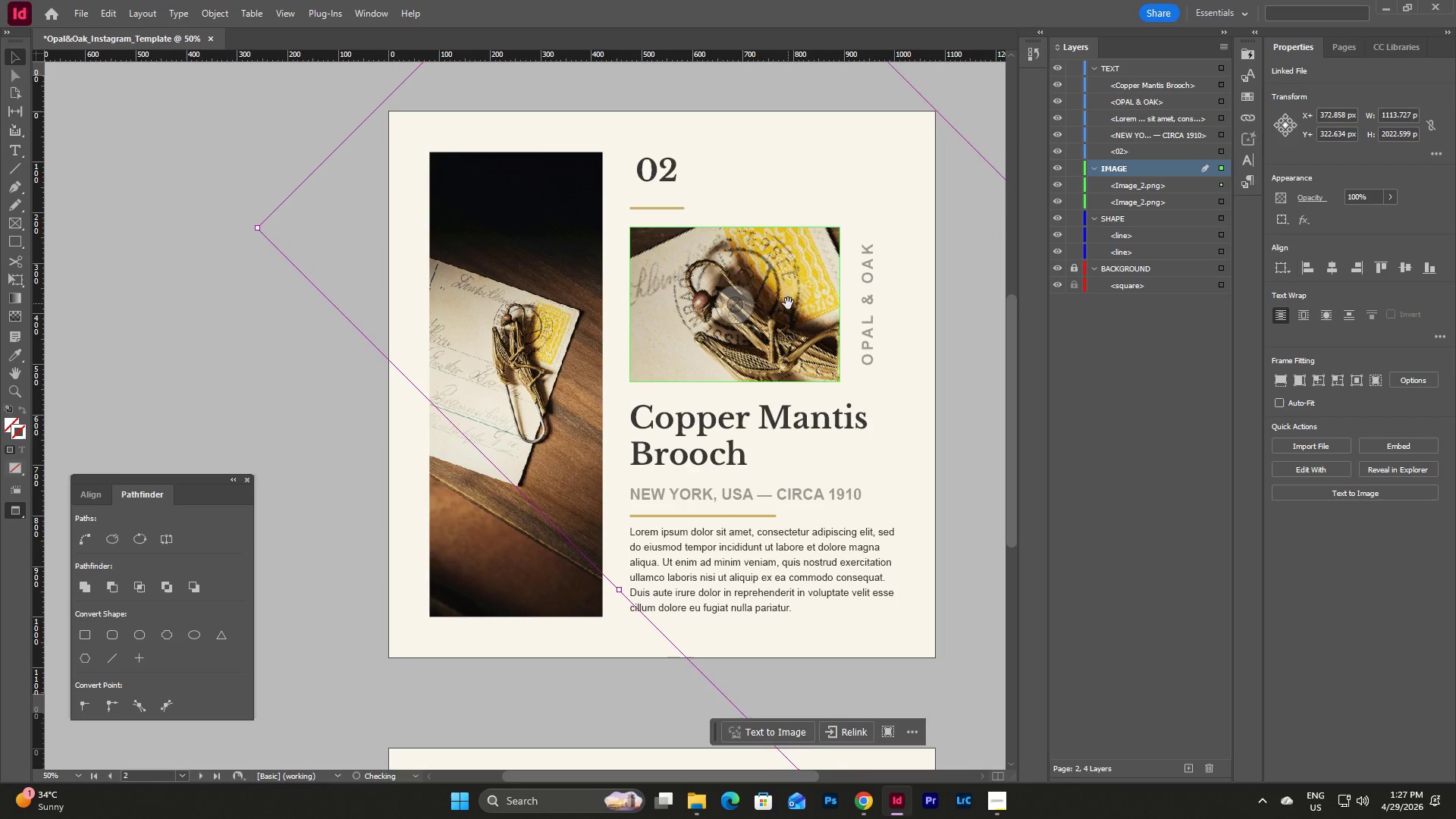 
left_click_drag(start_coordinate=[788, 303], to_coordinate=[788, 297])
 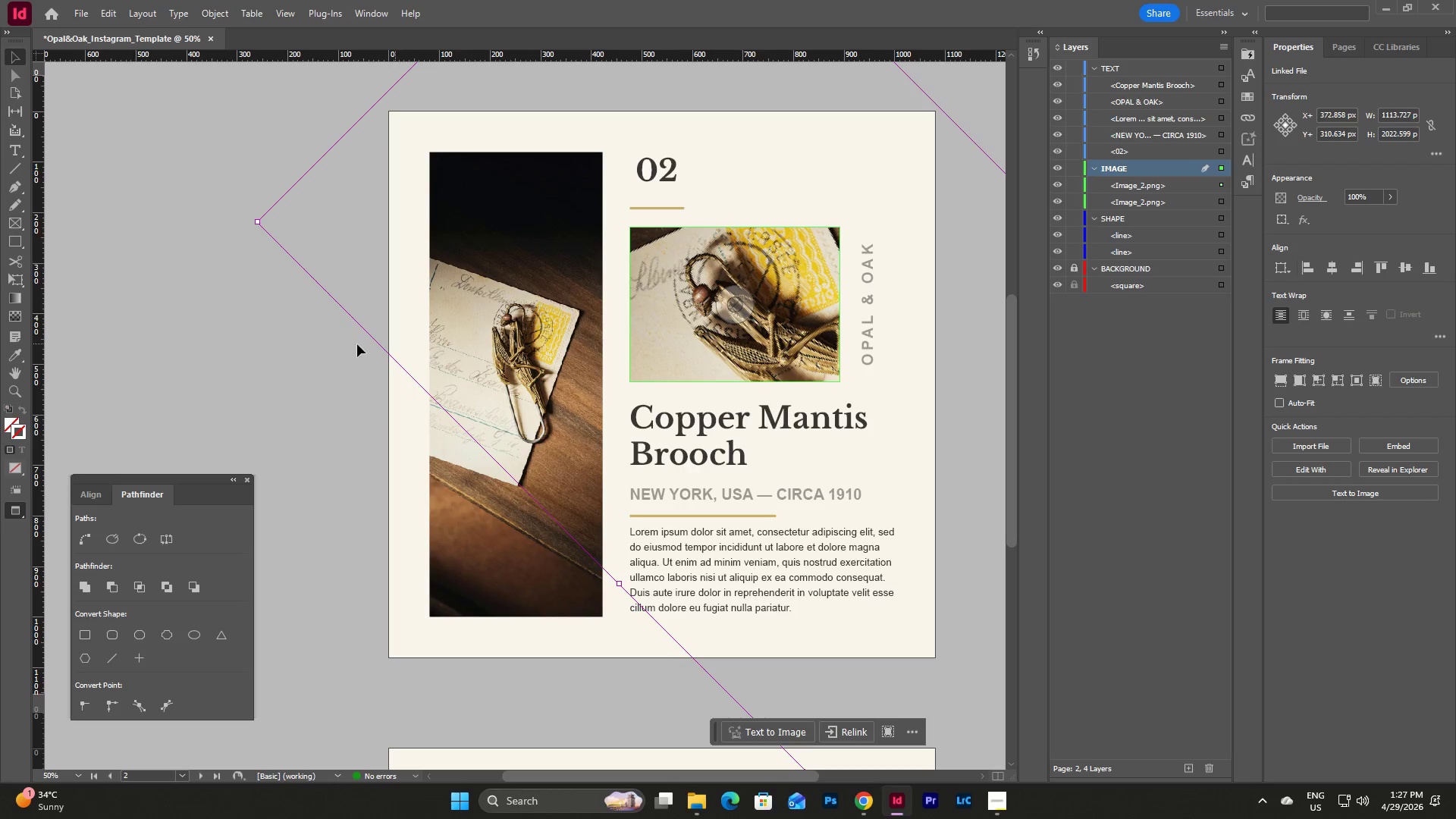 
left_click([236, 339])
 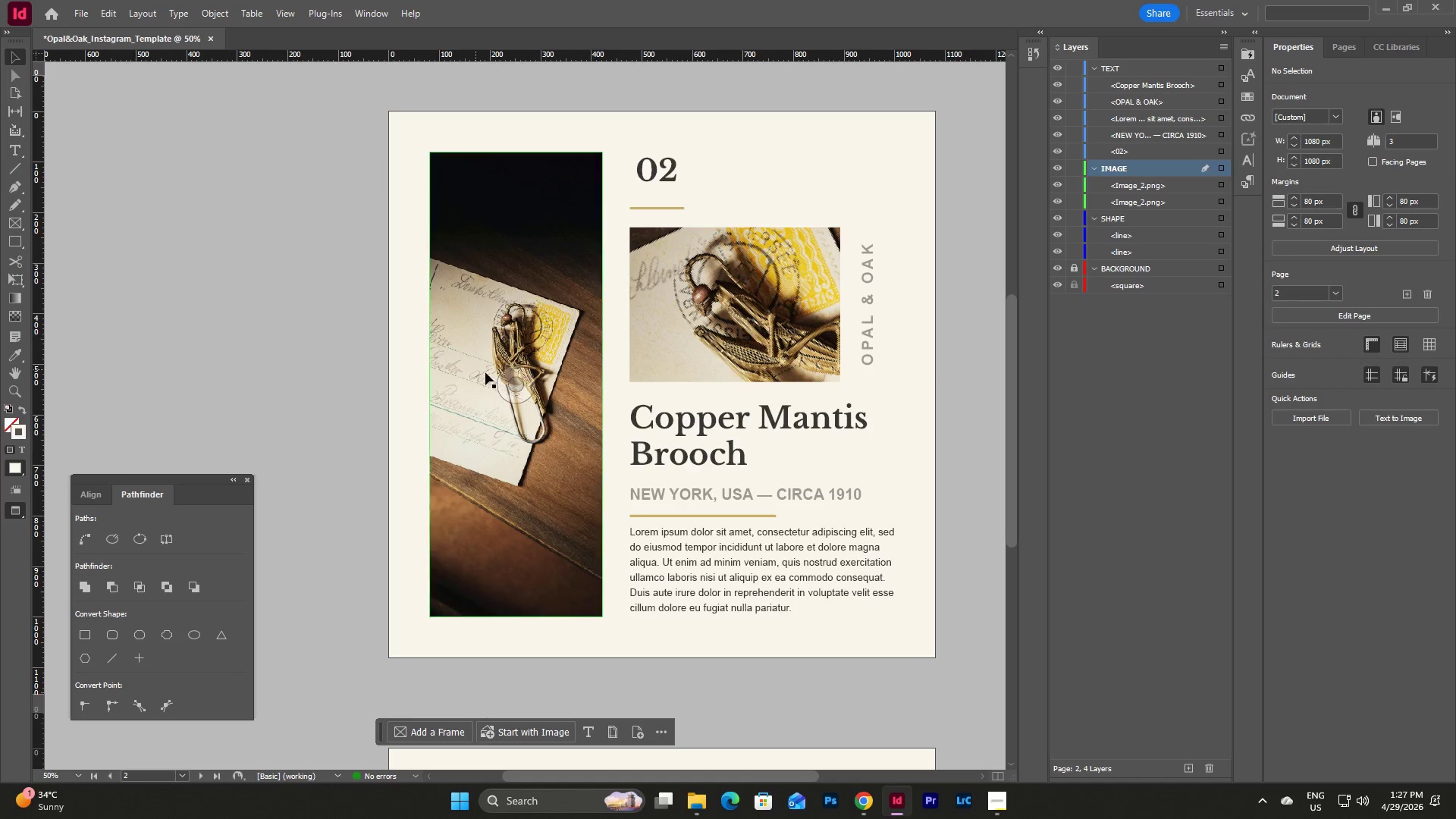 
scroll: coordinate [593, 388], scroll_direction: up, amount: 10.0
 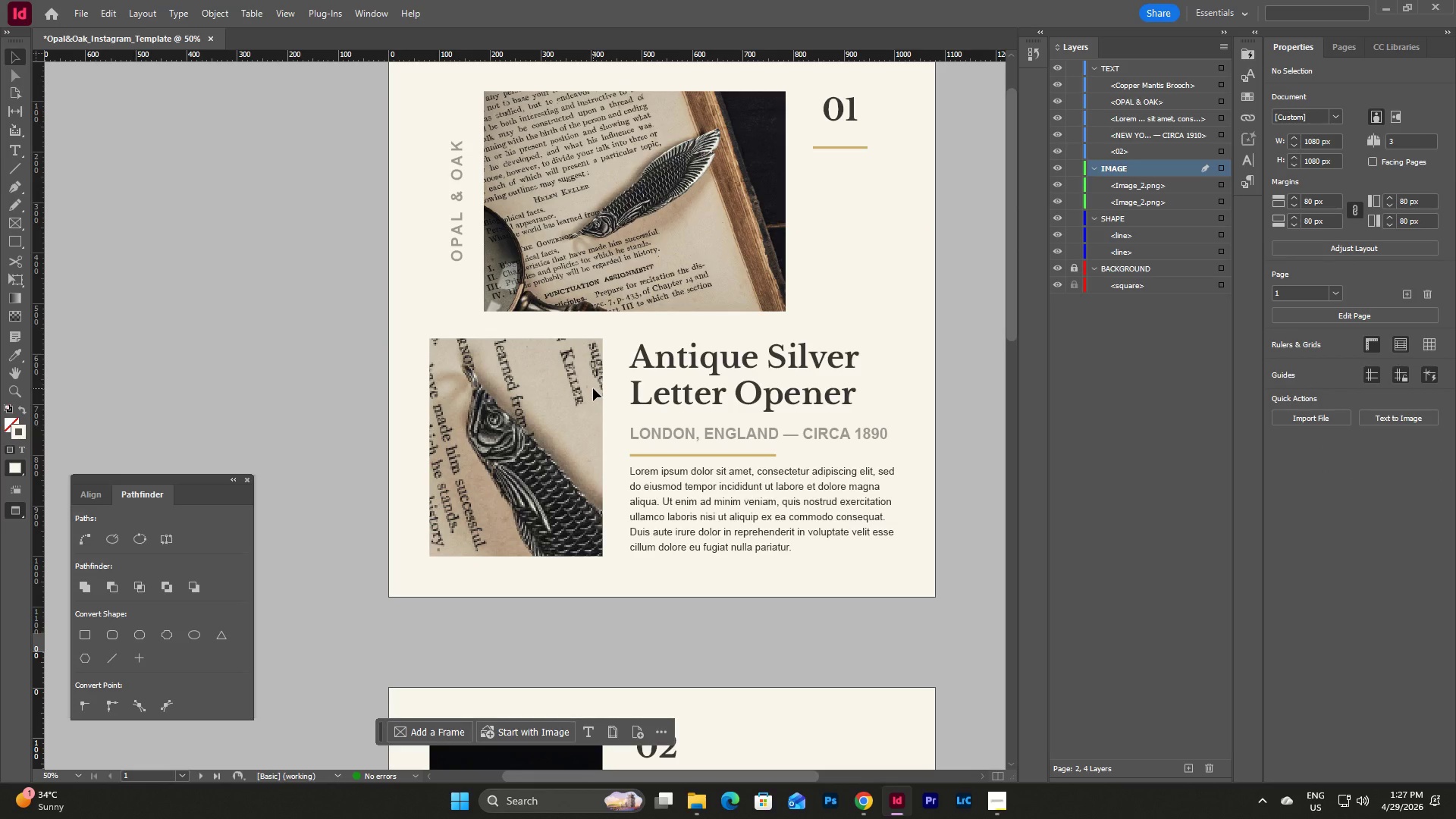 
scroll: coordinate [593, 388], scroll_direction: down, amount: 25.0
 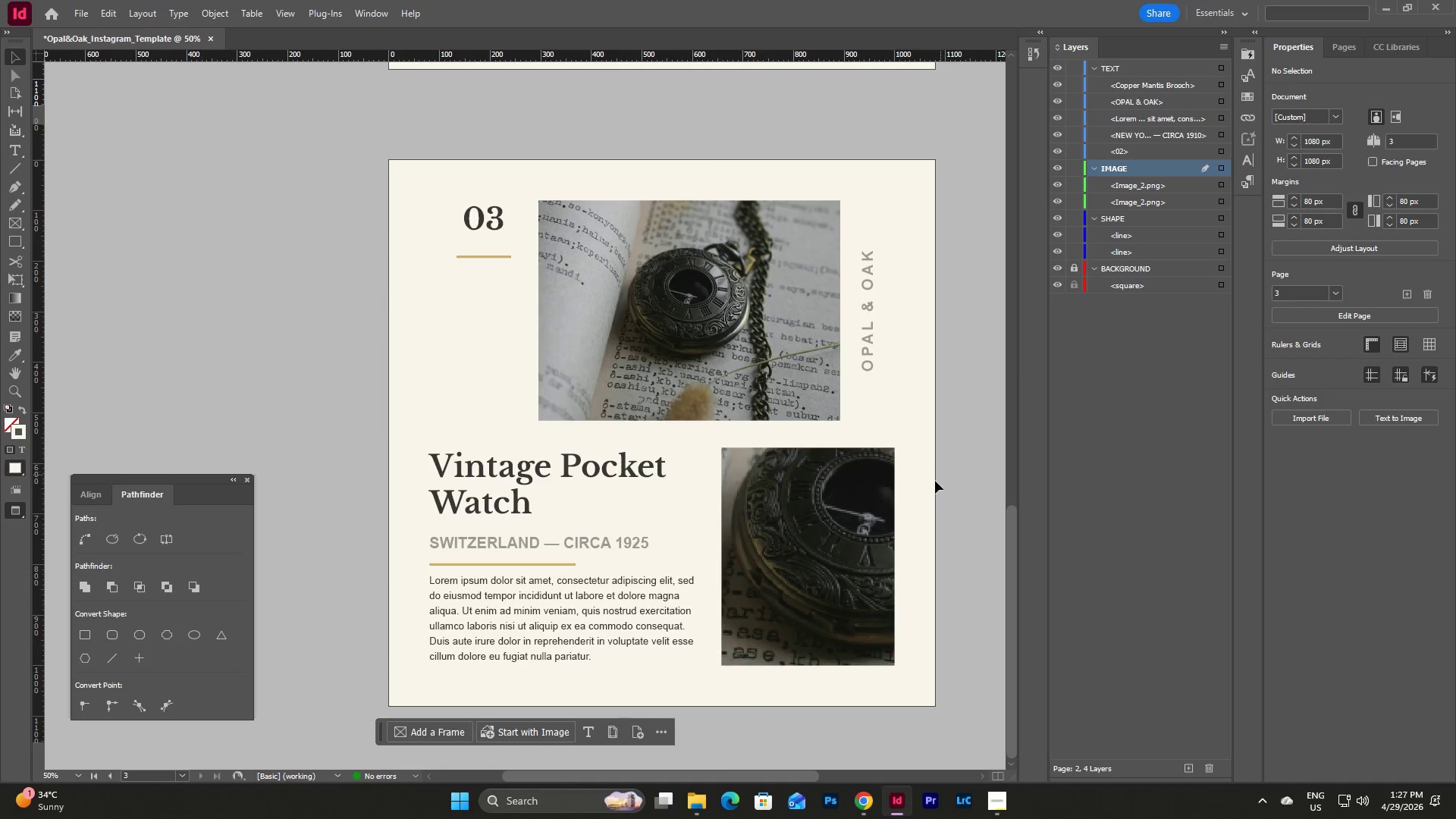 
left_click([935, 487])
 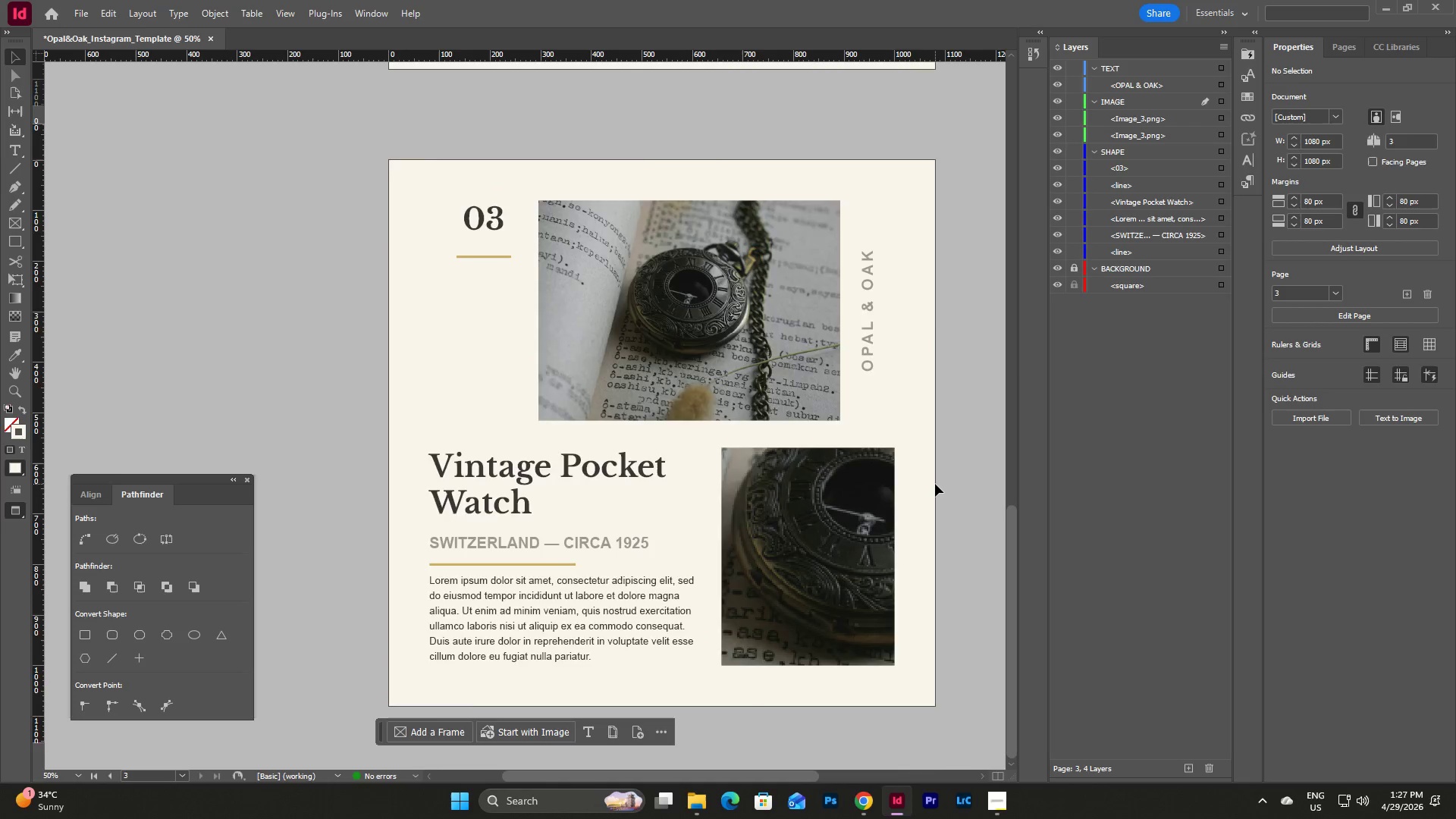 
scroll: coordinate [938, 475], scroll_direction: up, amount: 25.0
 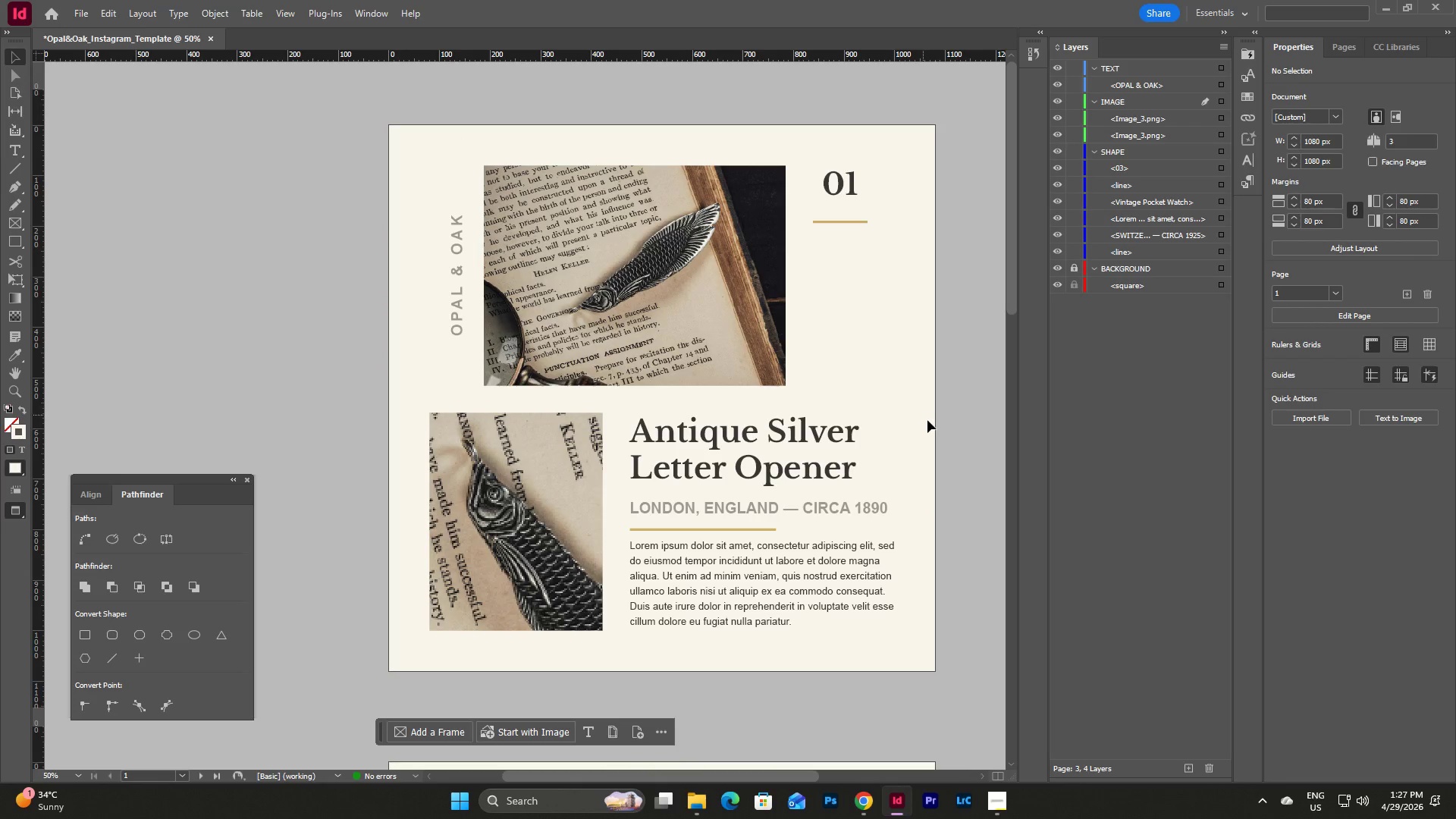 
type(ww)
 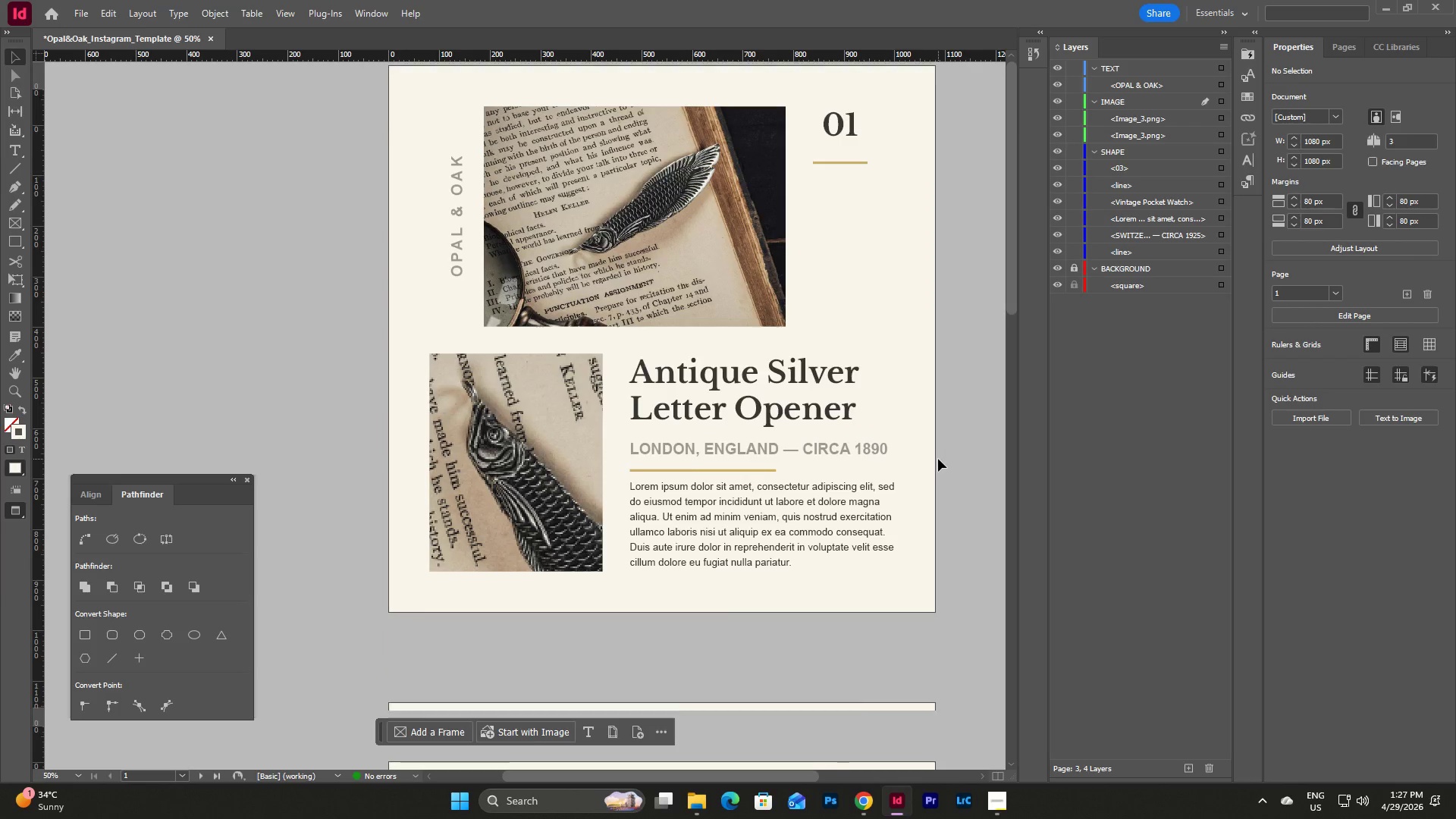 
scroll: coordinate [938, 459], scroll_direction: down, amount: 20.0
 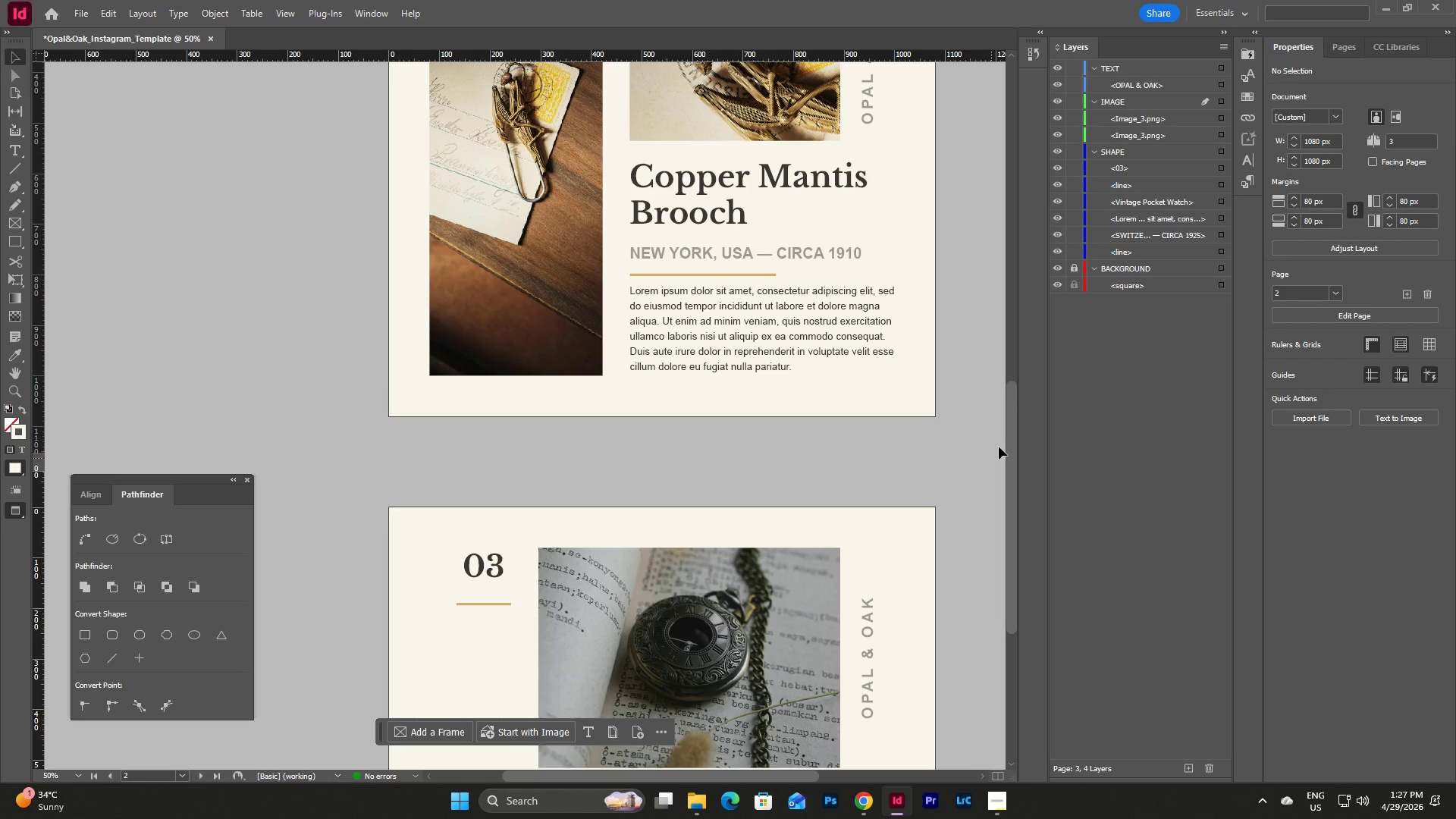 
wait(6.5)
 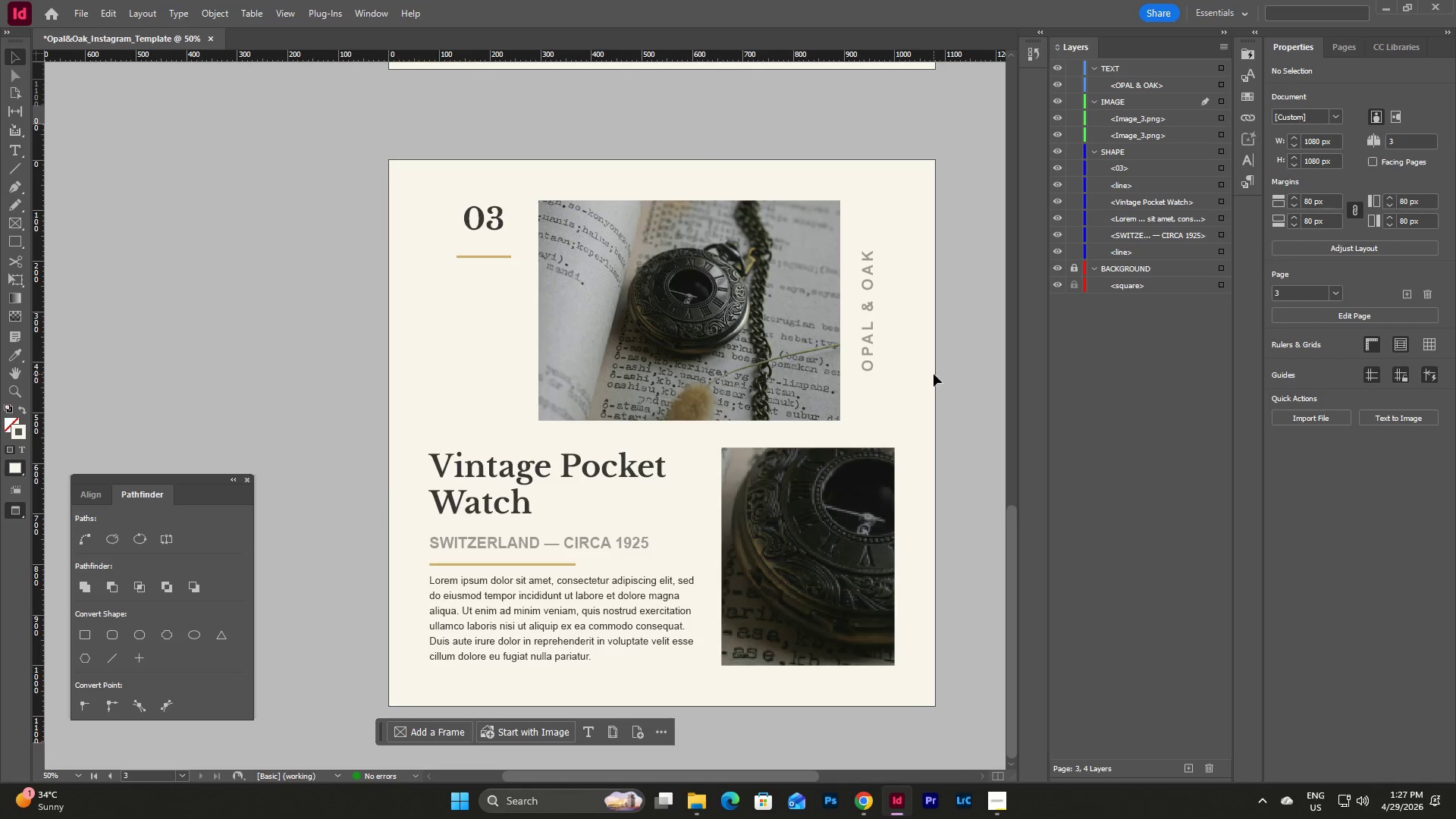 
left_click([934, 374])
 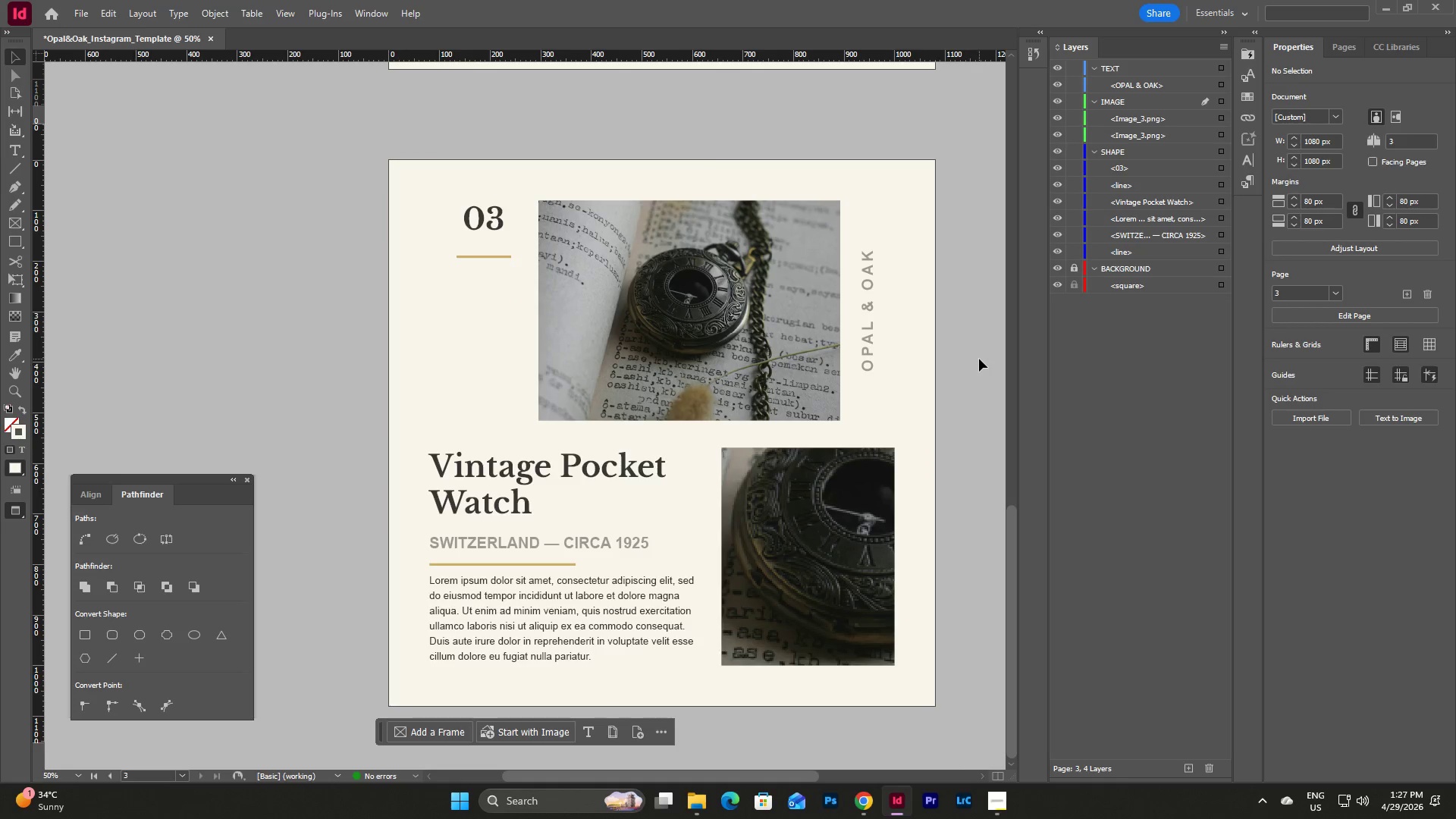 
scroll: coordinate [935, 401], scroll_direction: down, amount: 13.0
 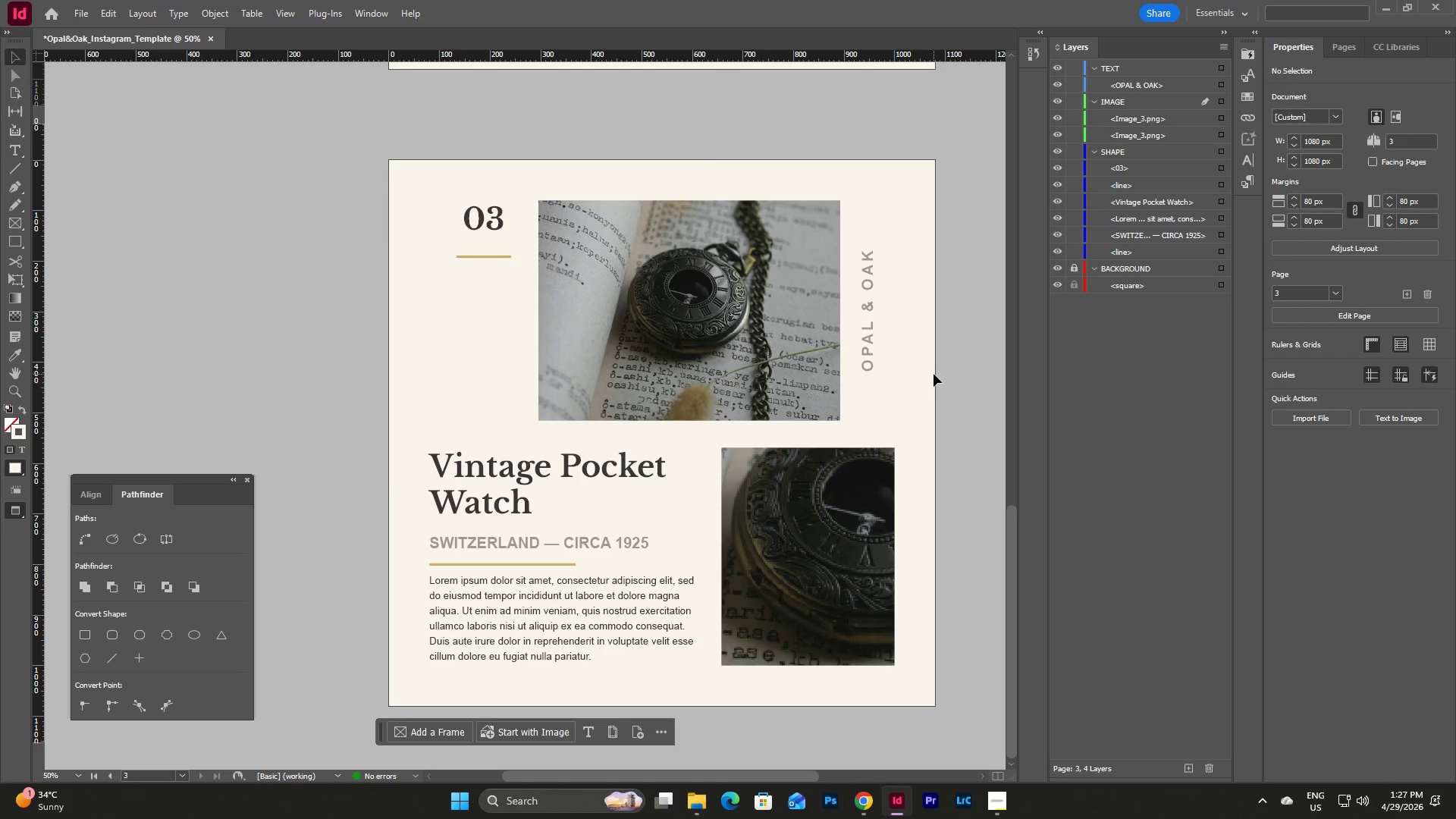 
left_click([979, 359])
 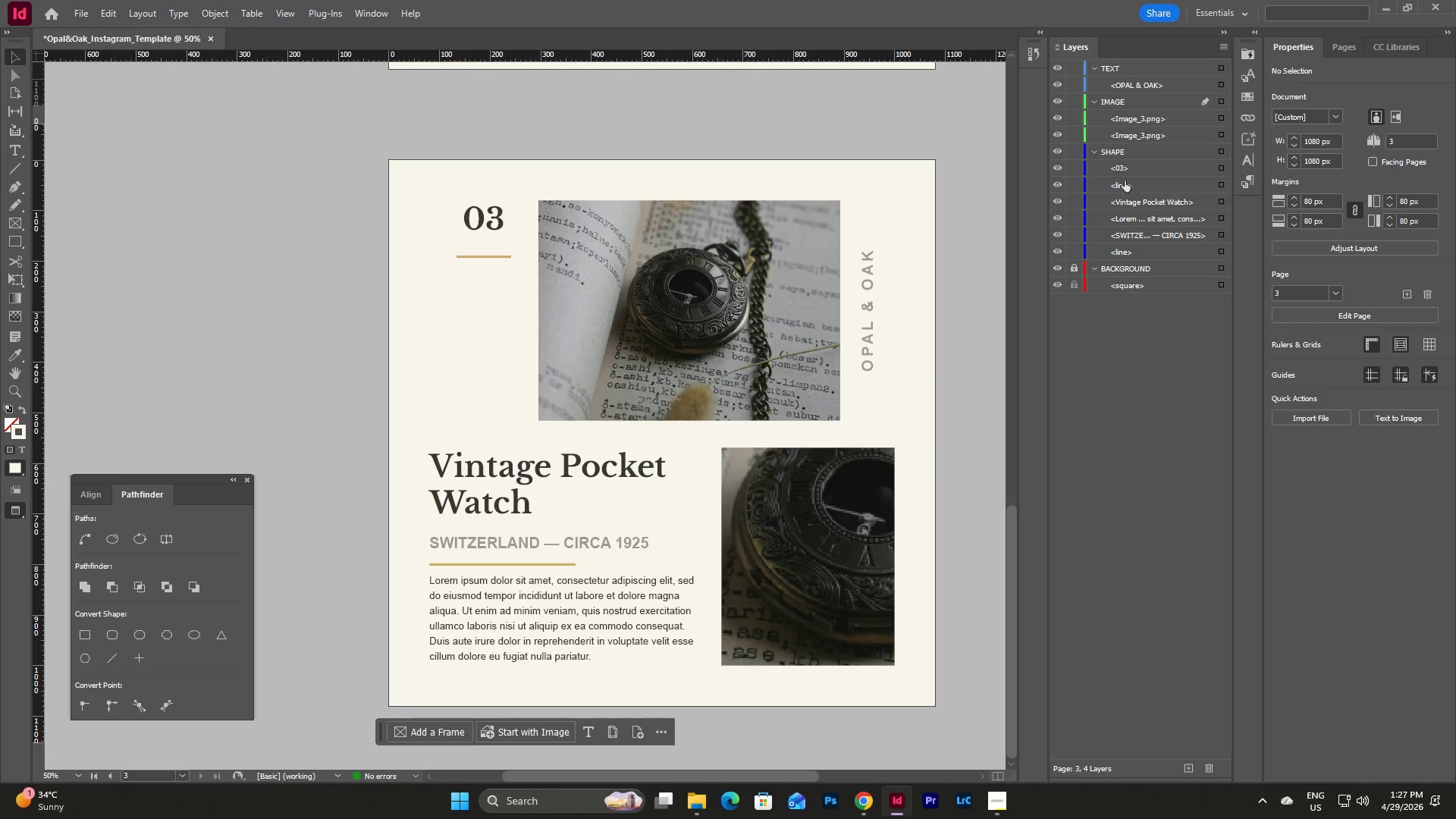 
left_click_drag(start_coordinate=[1121, 168], to_coordinate=[1127, 91])
 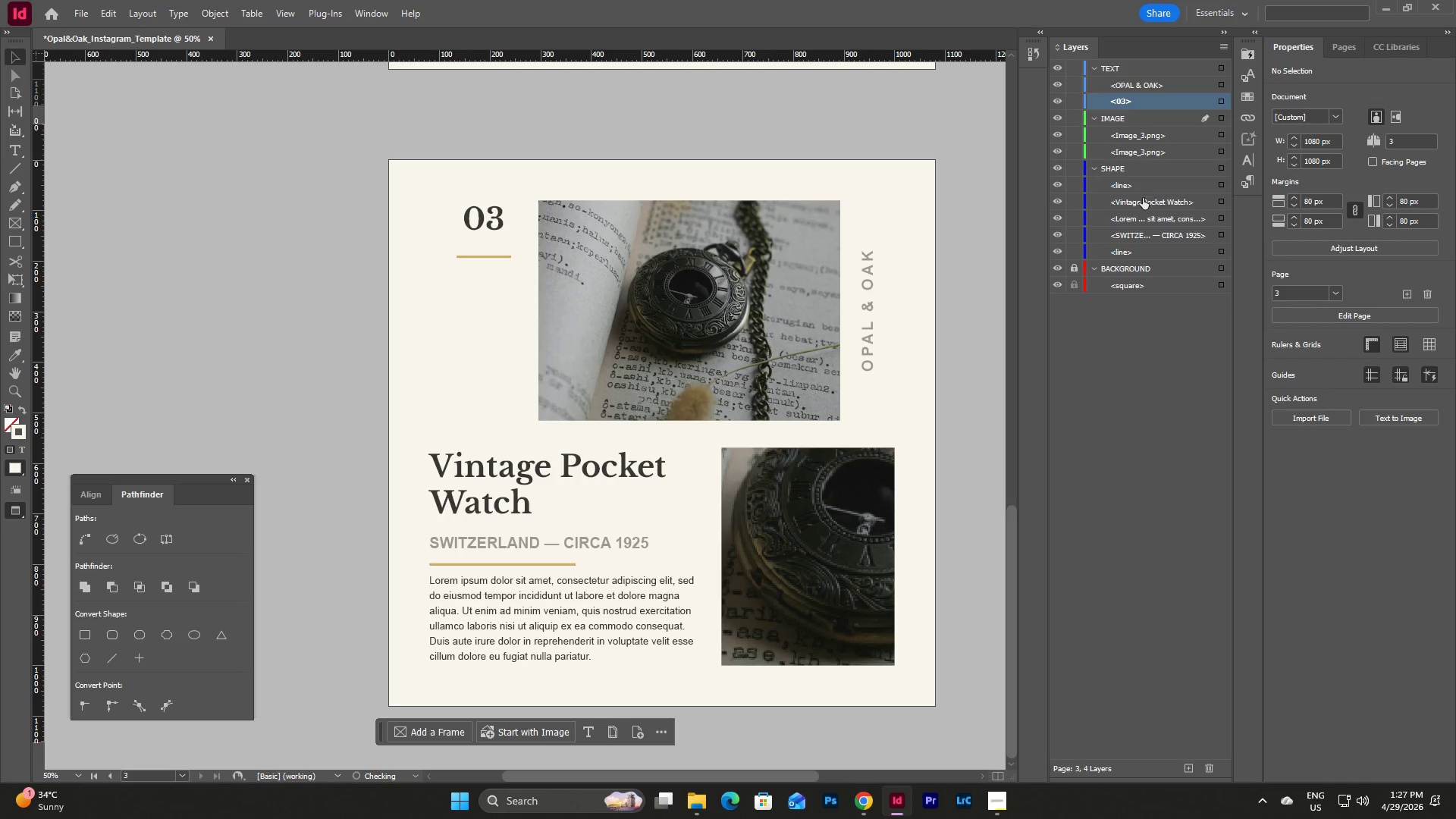 
left_click_drag(start_coordinate=[1143, 198], to_coordinate=[1145, 105])
 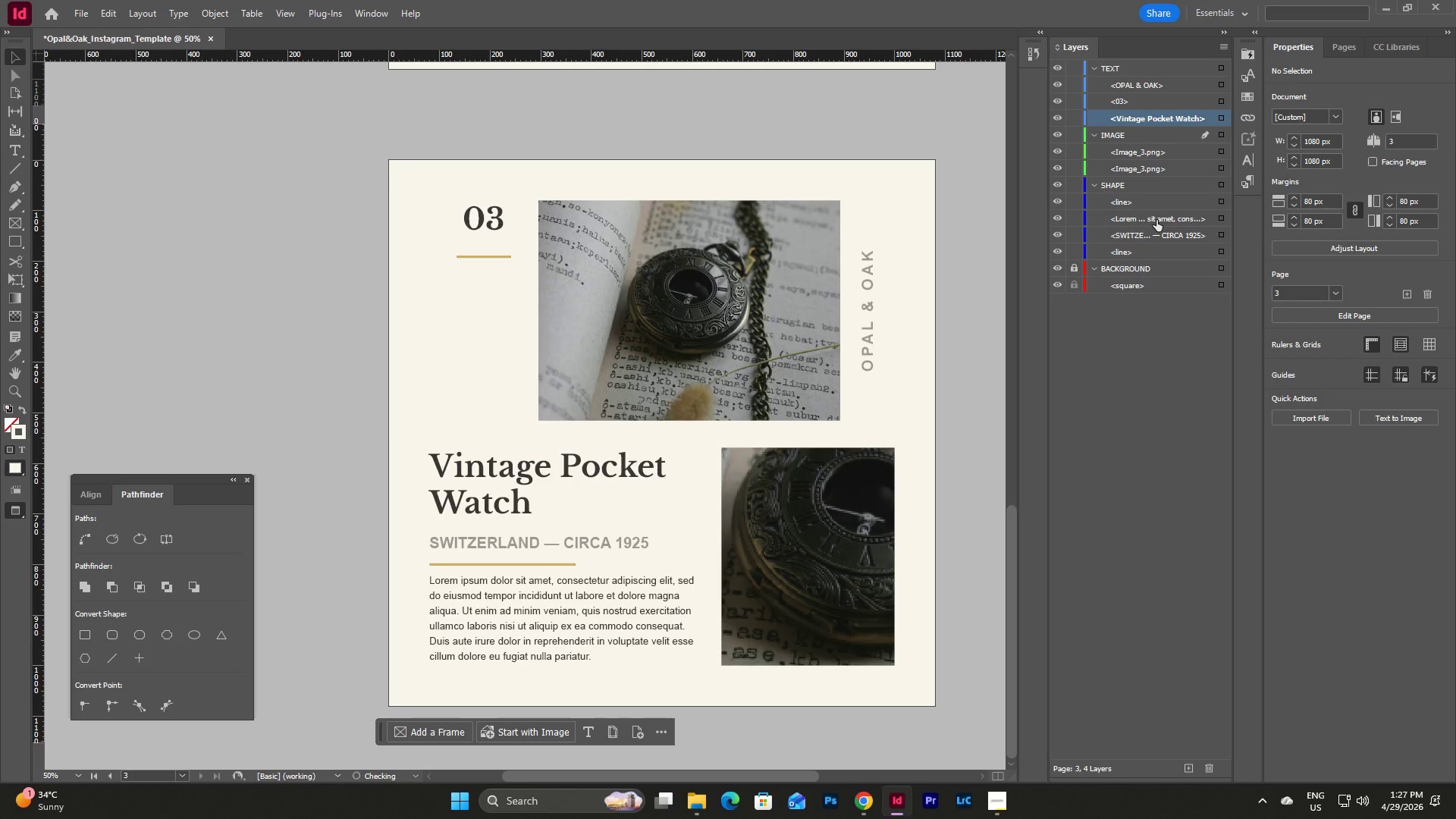 
left_click_drag(start_coordinate=[1156, 220], to_coordinate=[1153, 121])
 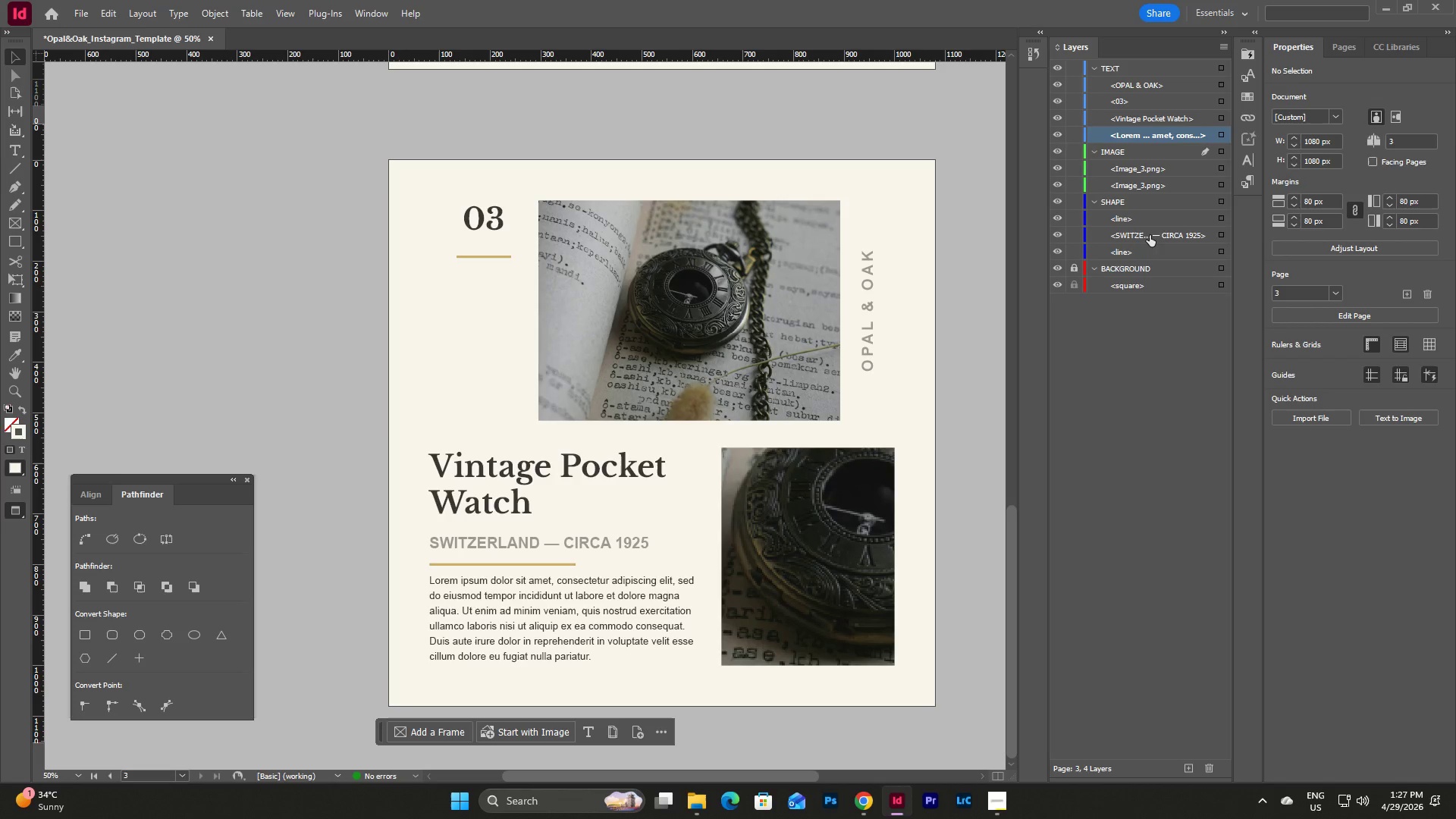 
left_click_drag(start_coordinate=[1150, 235], to_coordinate=[1155, 142])
 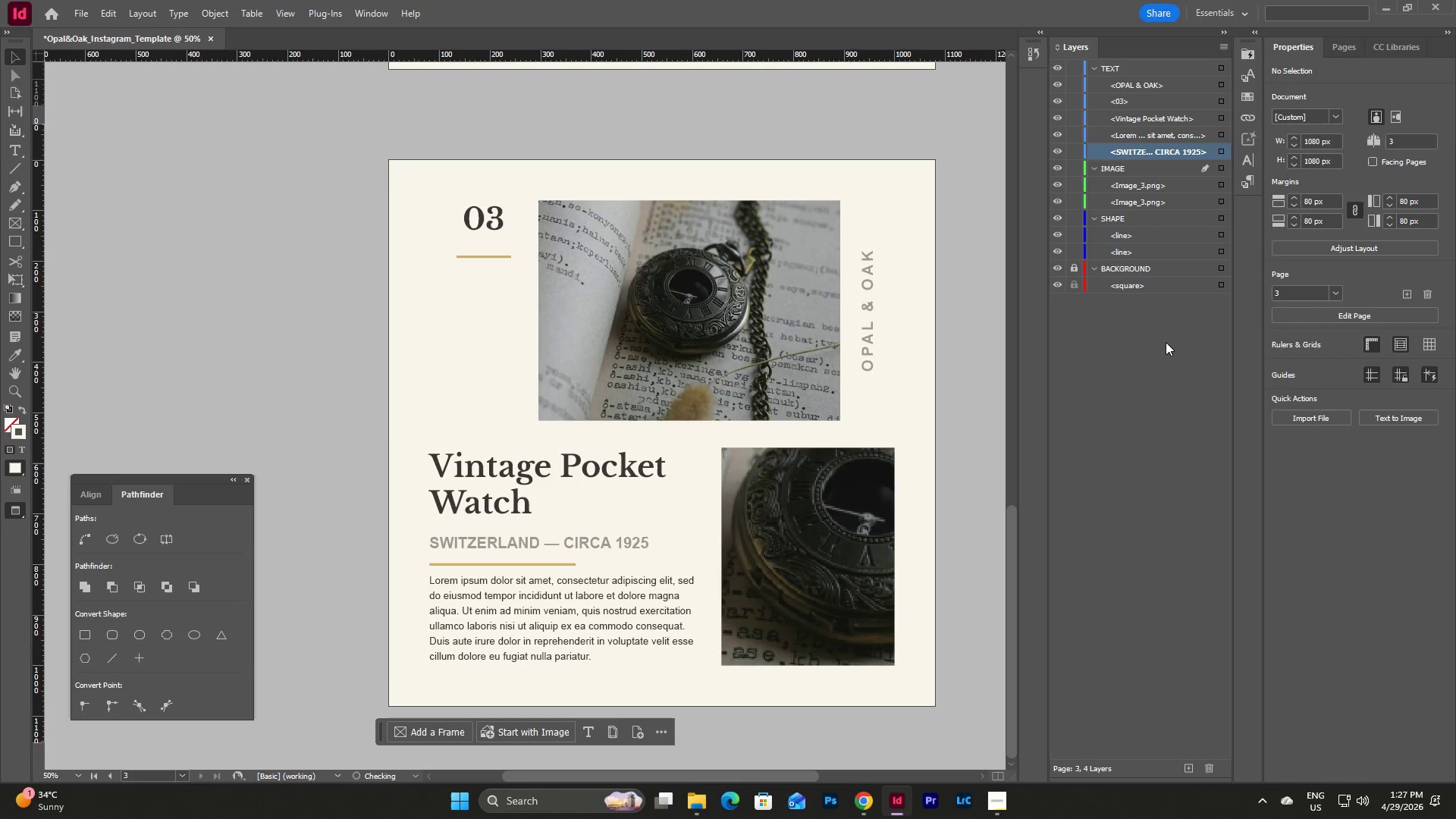 
left_click([1166, 344])
 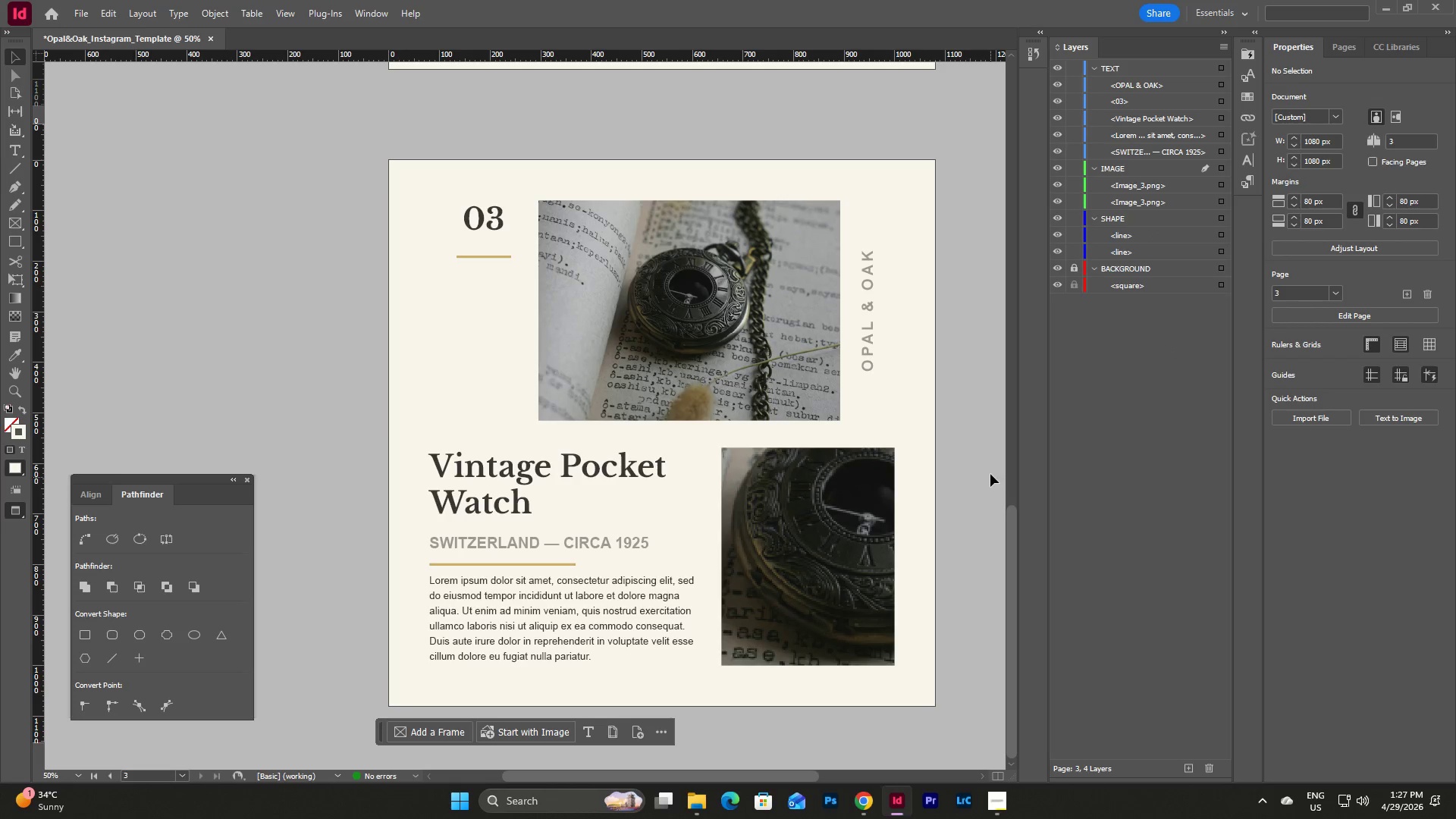 
scroll: coordinate [982, 438], scroll_direction: up, amount: 11.0
 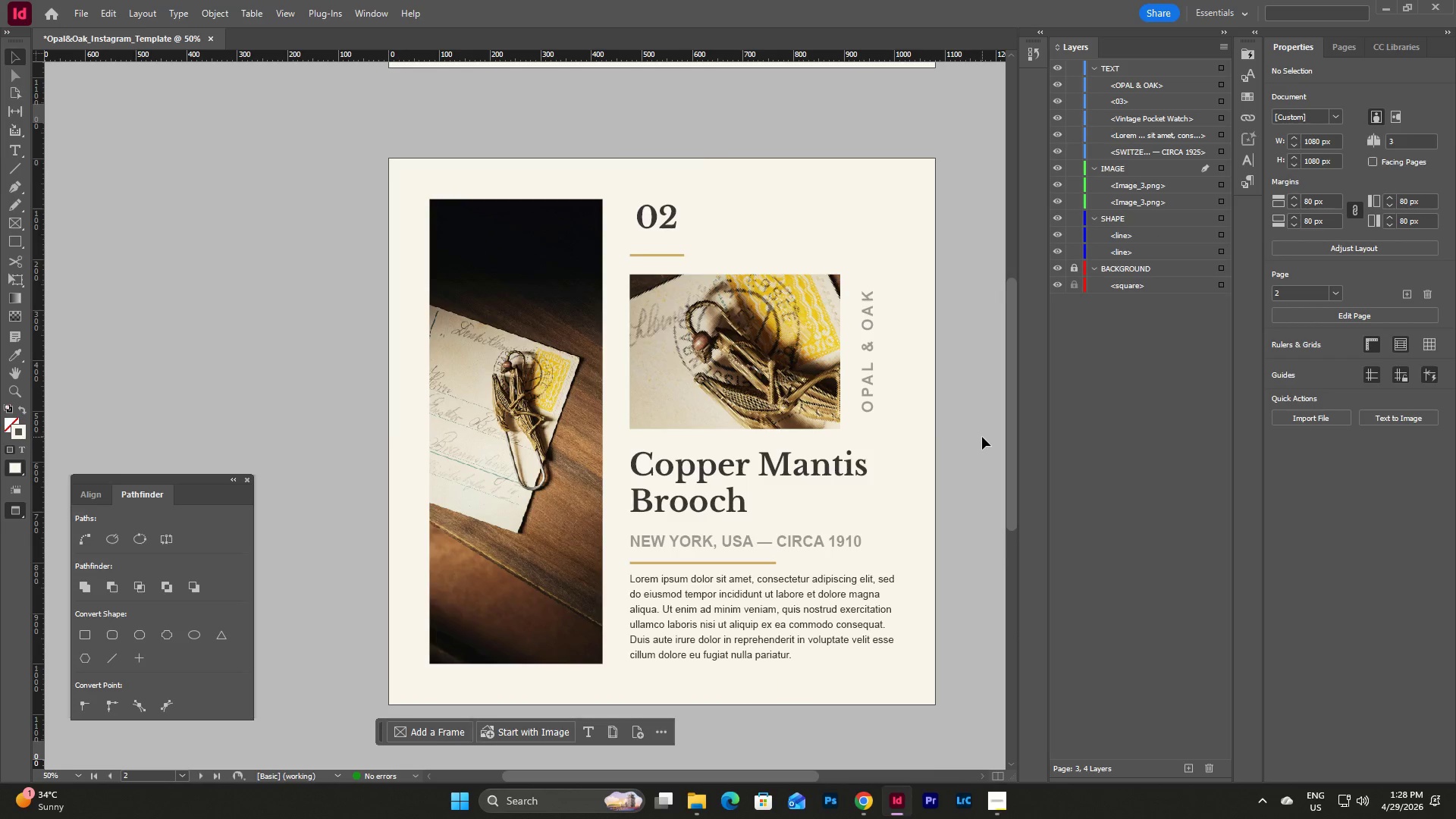 
key(W)
 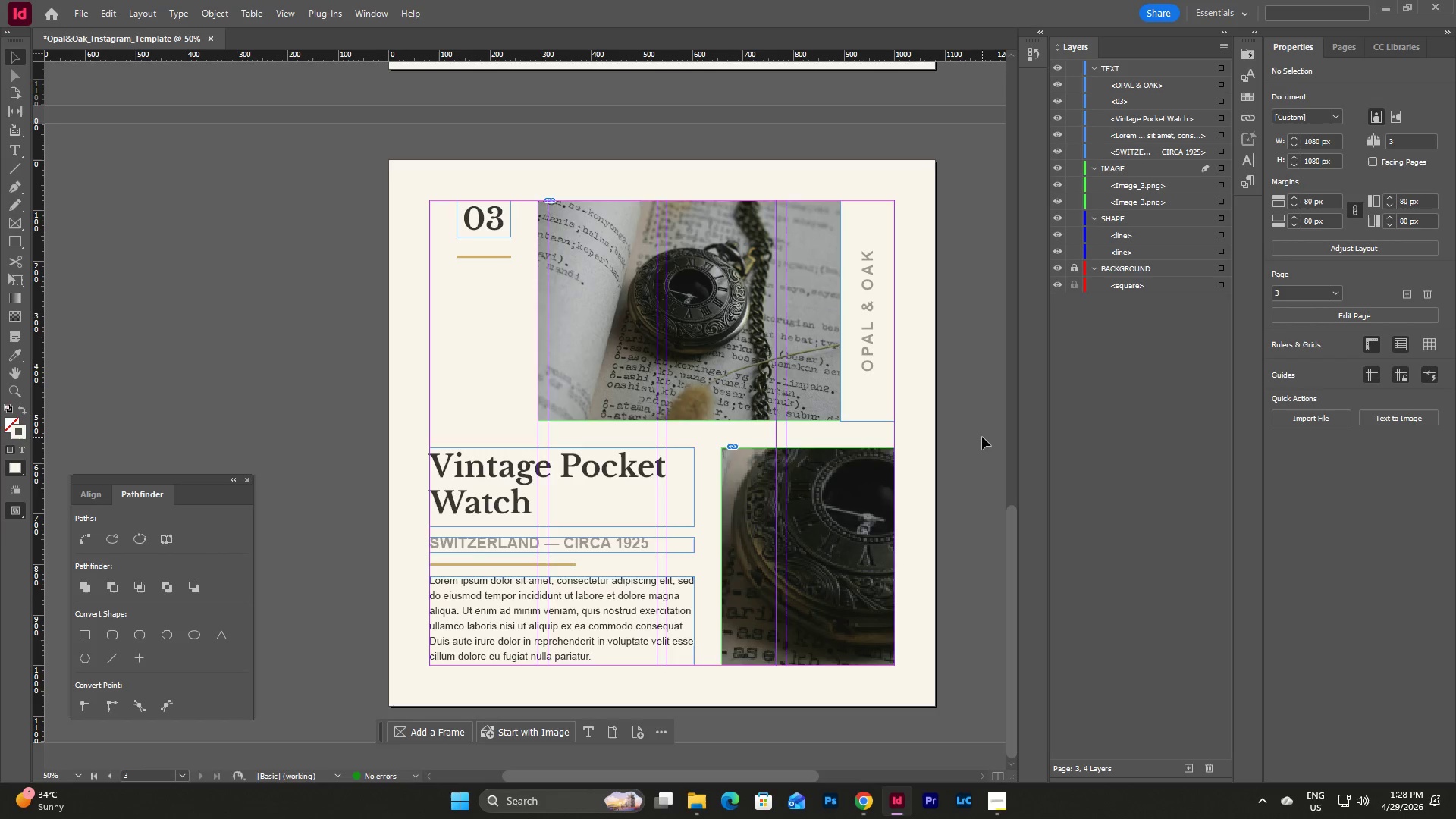 
scroll: coordinate [982, 437], scroll_direction: down, amount: 19.0
 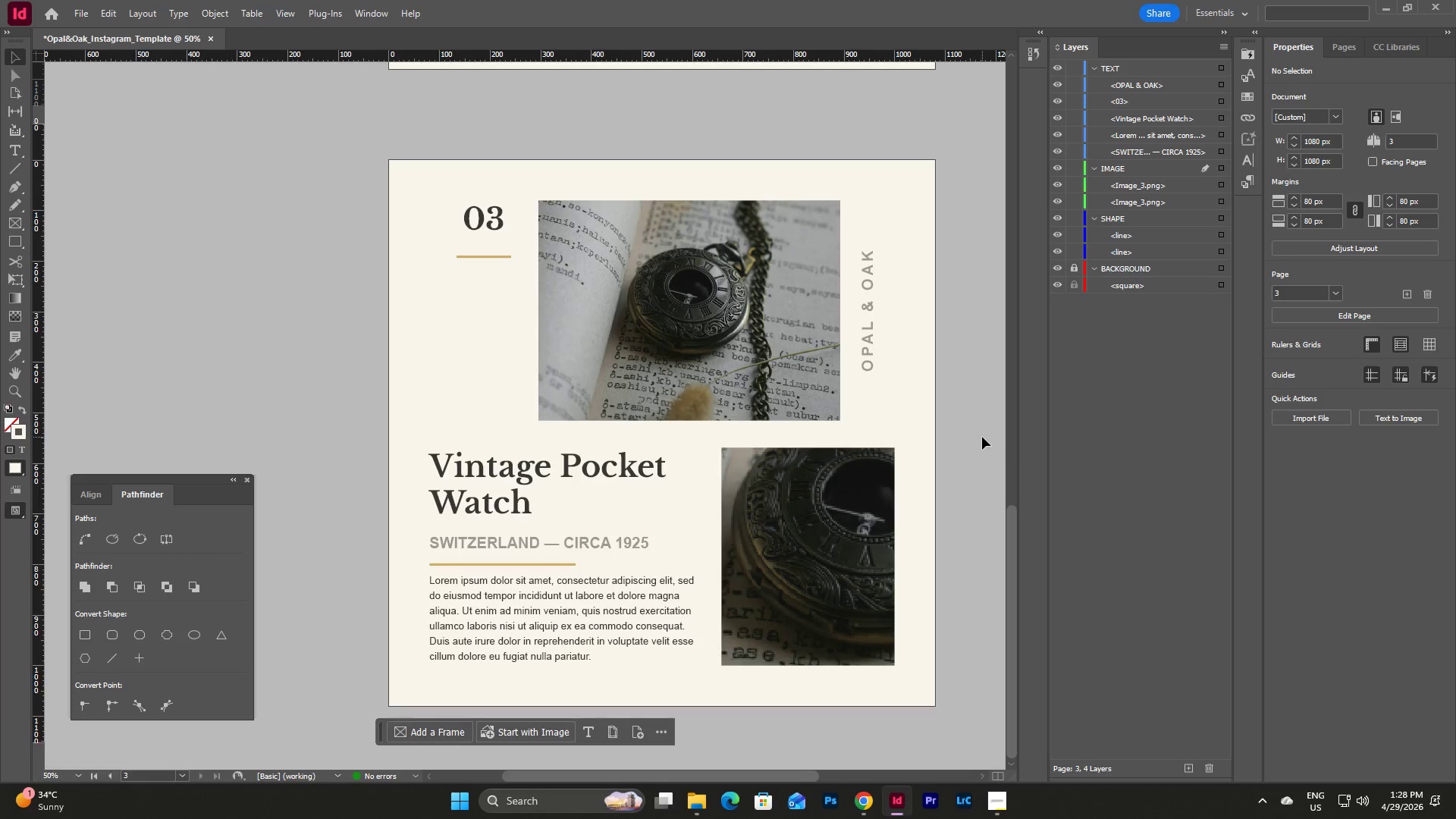 
key(W)
 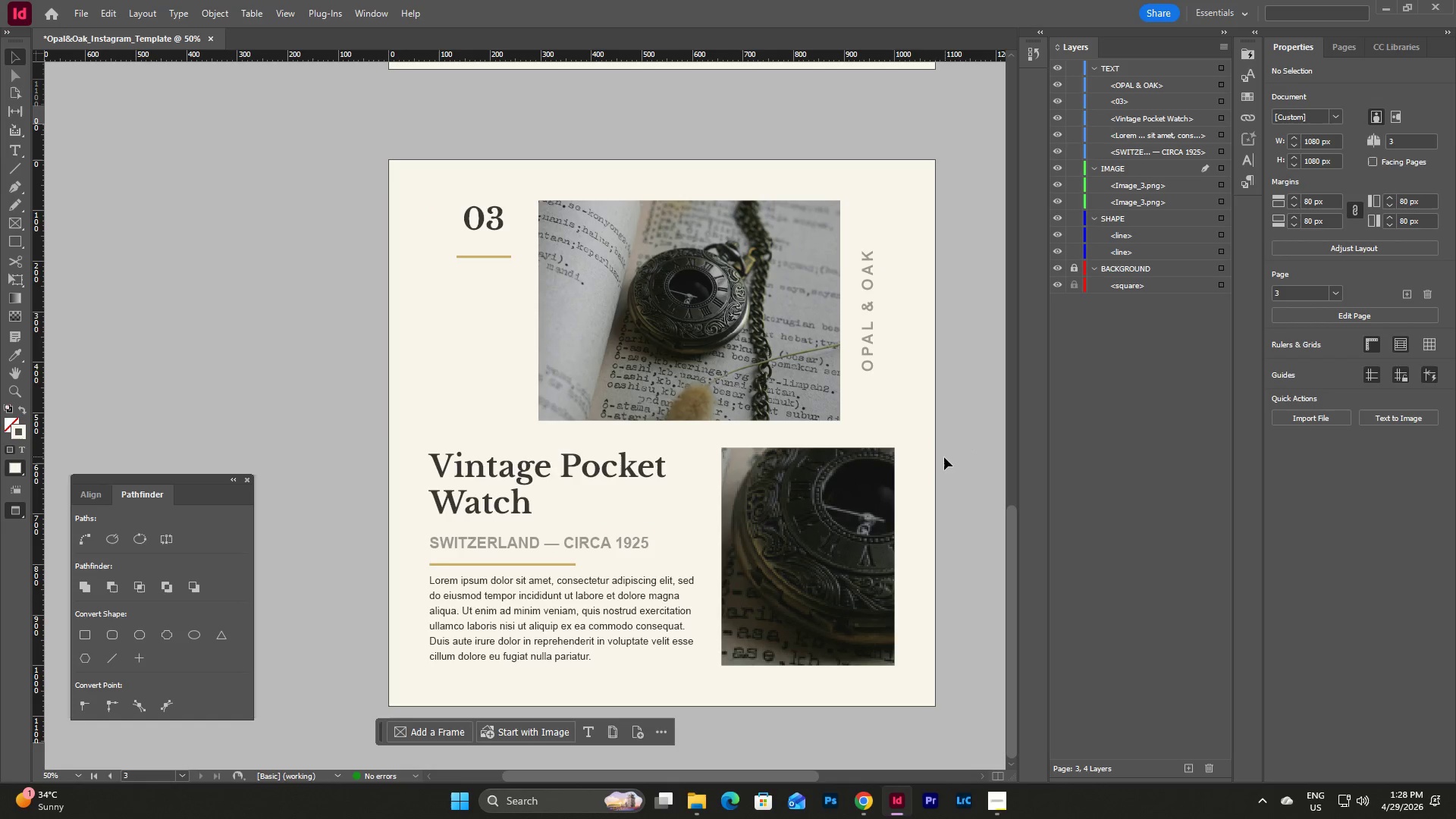 
scroll: coordinate [946, 456], scroll_direction: up, amount: 5.0
 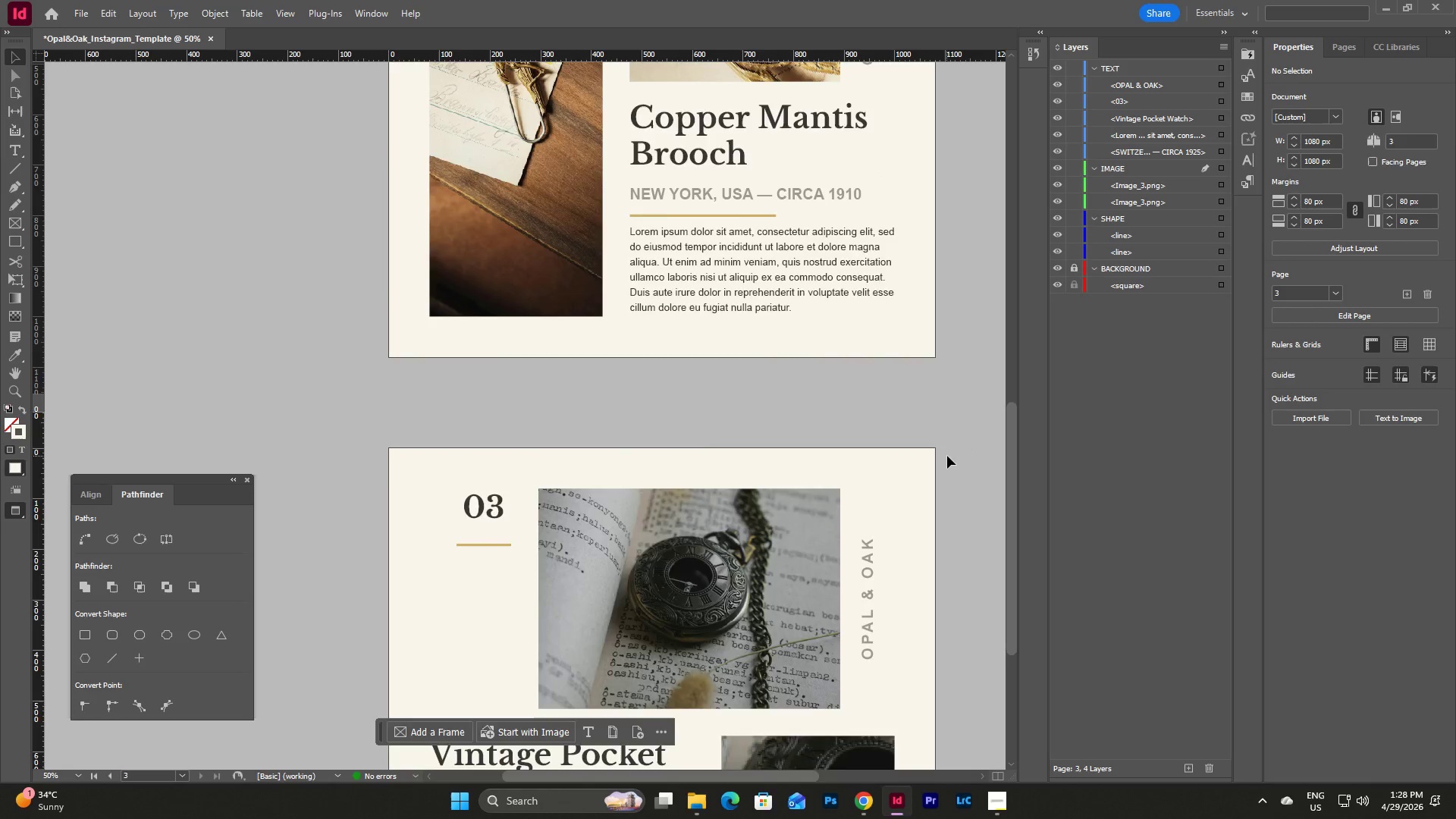 
key(W)
 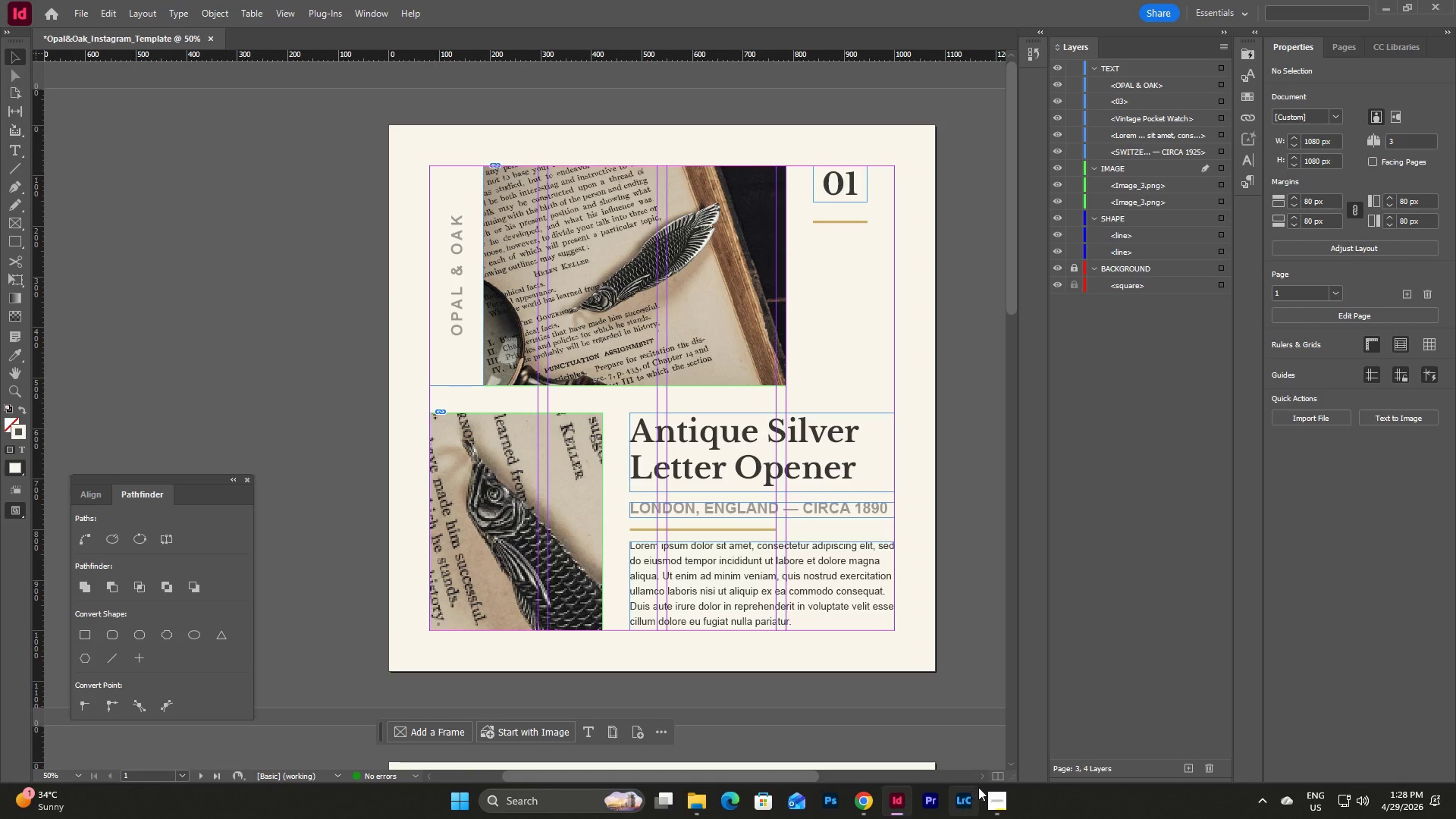 
scroll: coordinate [952, 444], scroll_direction: up, amount: 20.0
 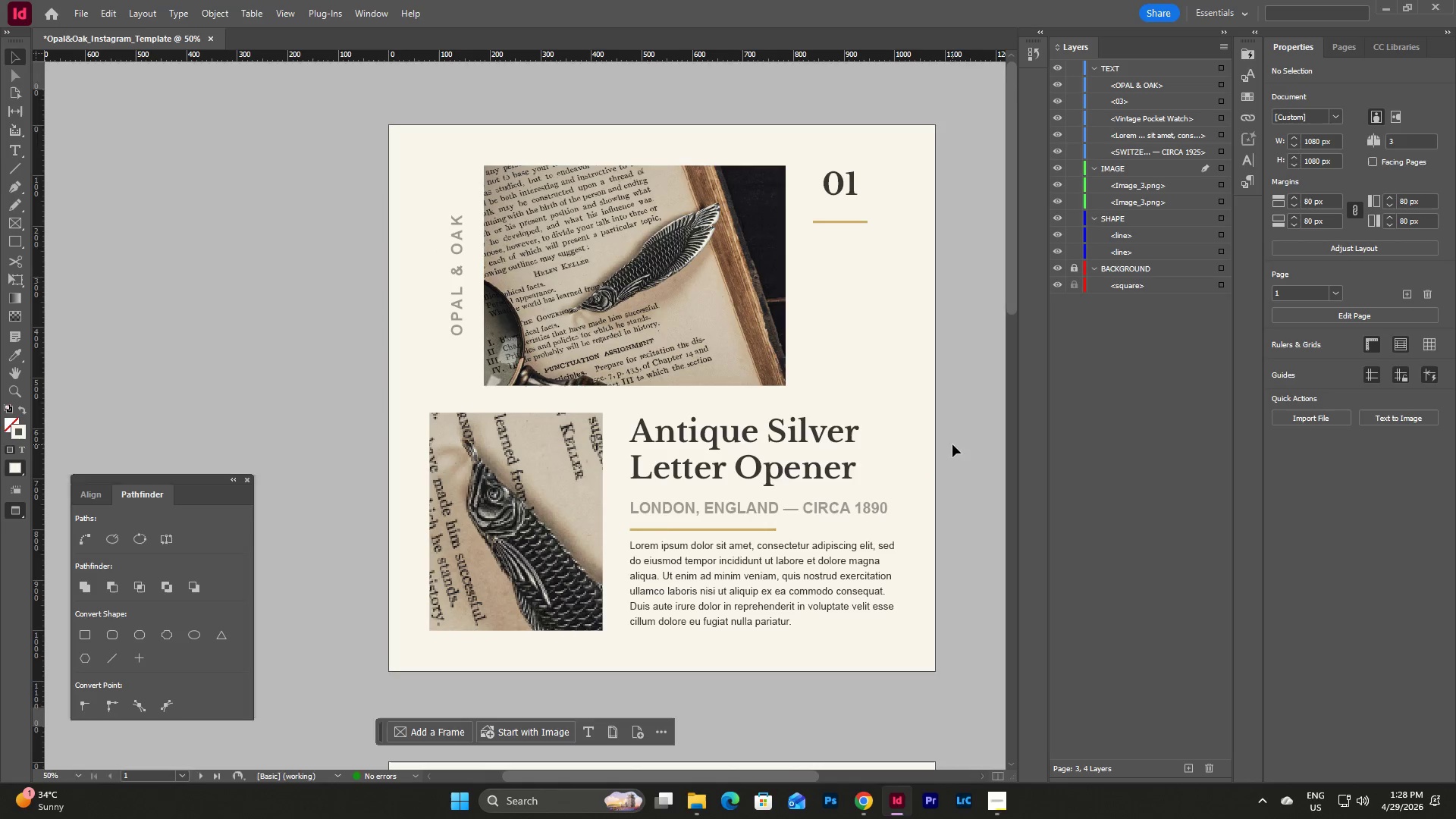 
left_click([999, 805])